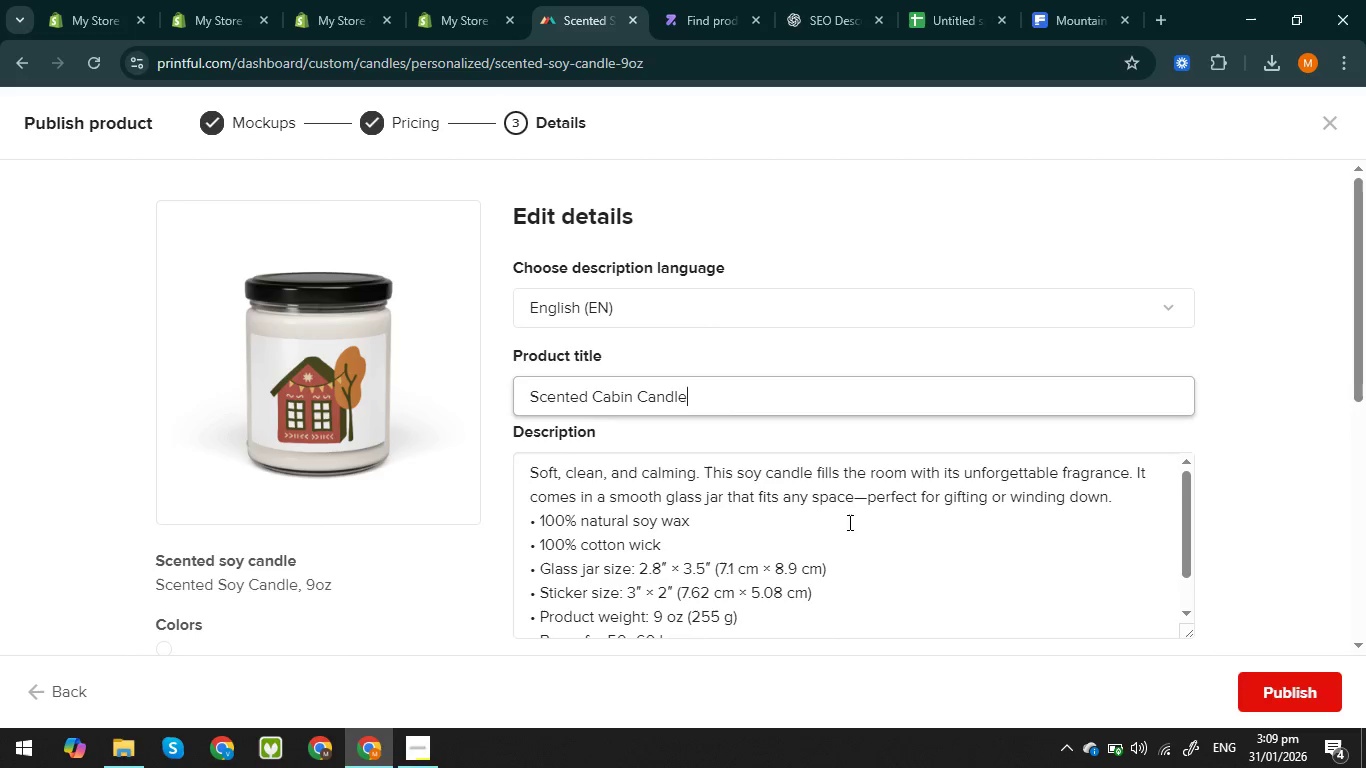 
wait(5.15)
 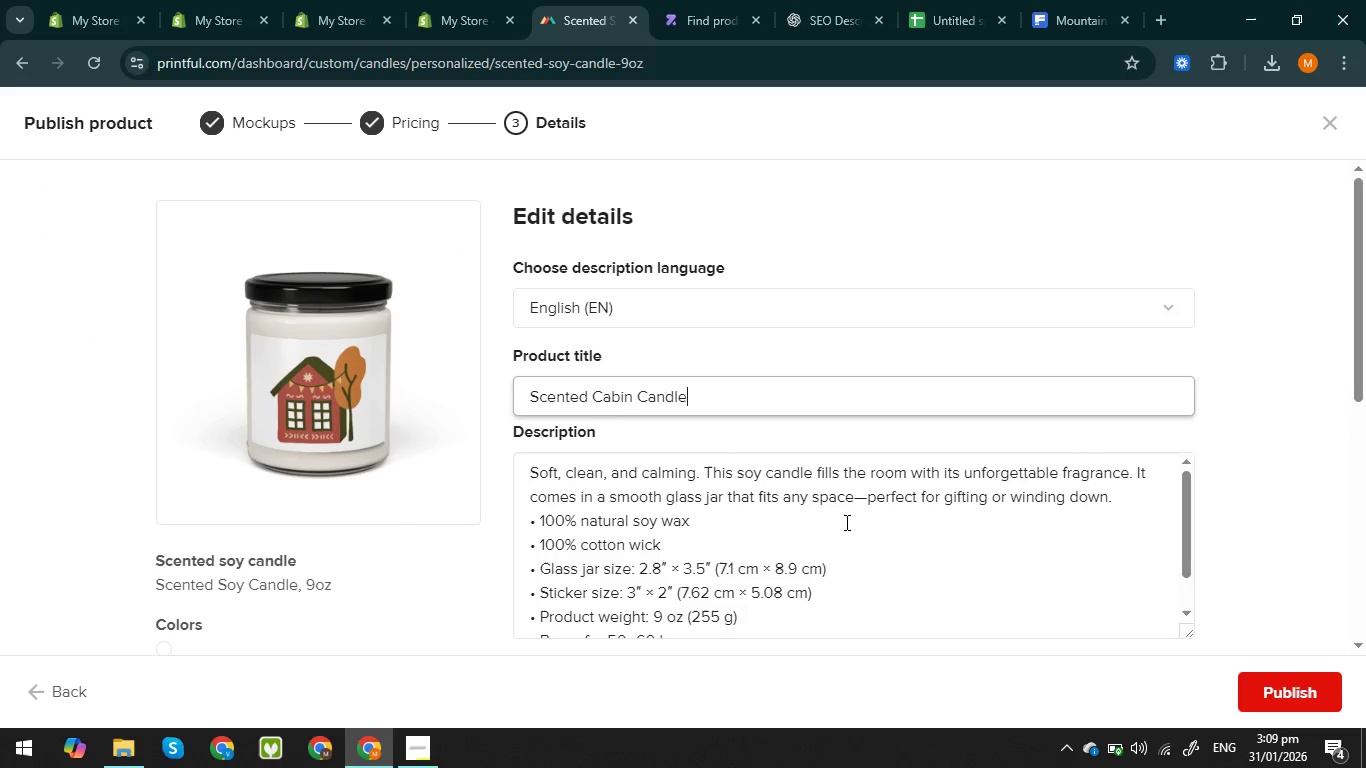 
double_click([652, 390])
 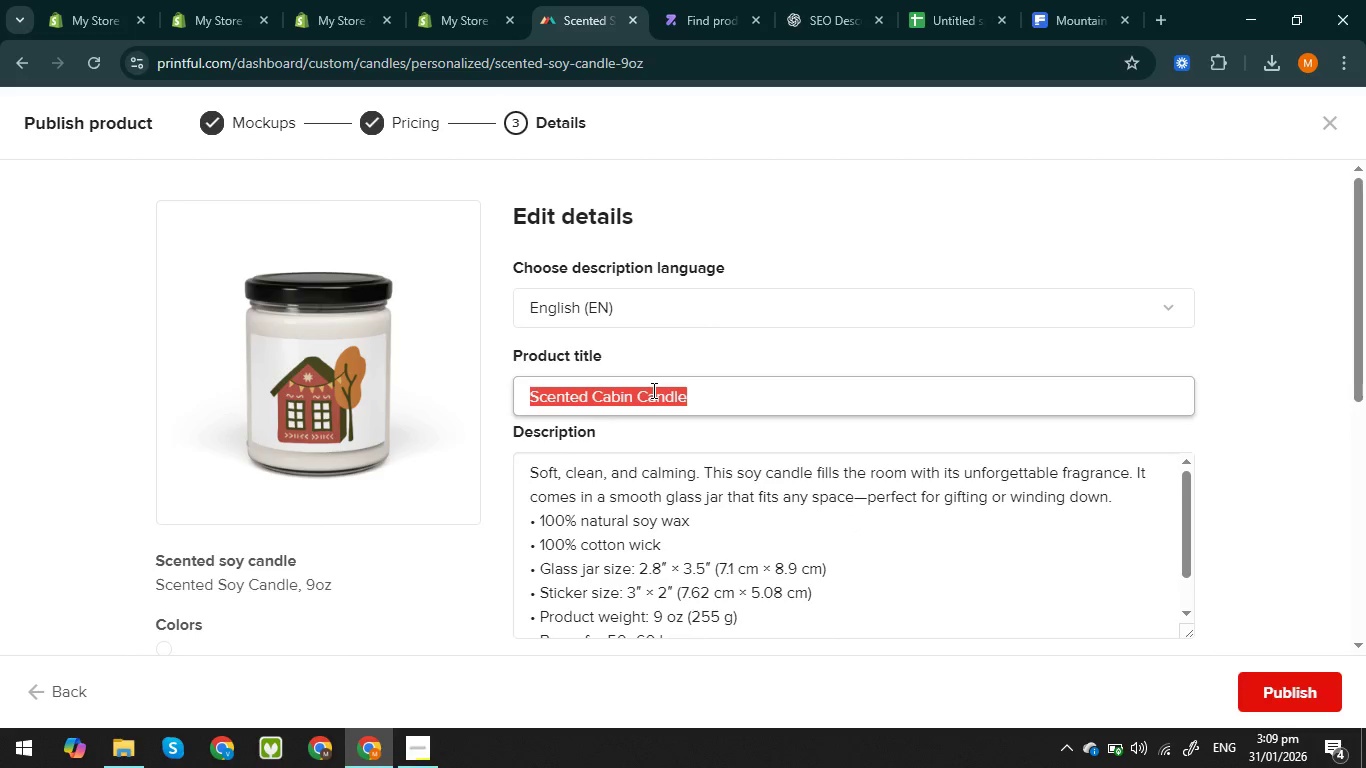 
triple_click([652, 390])
 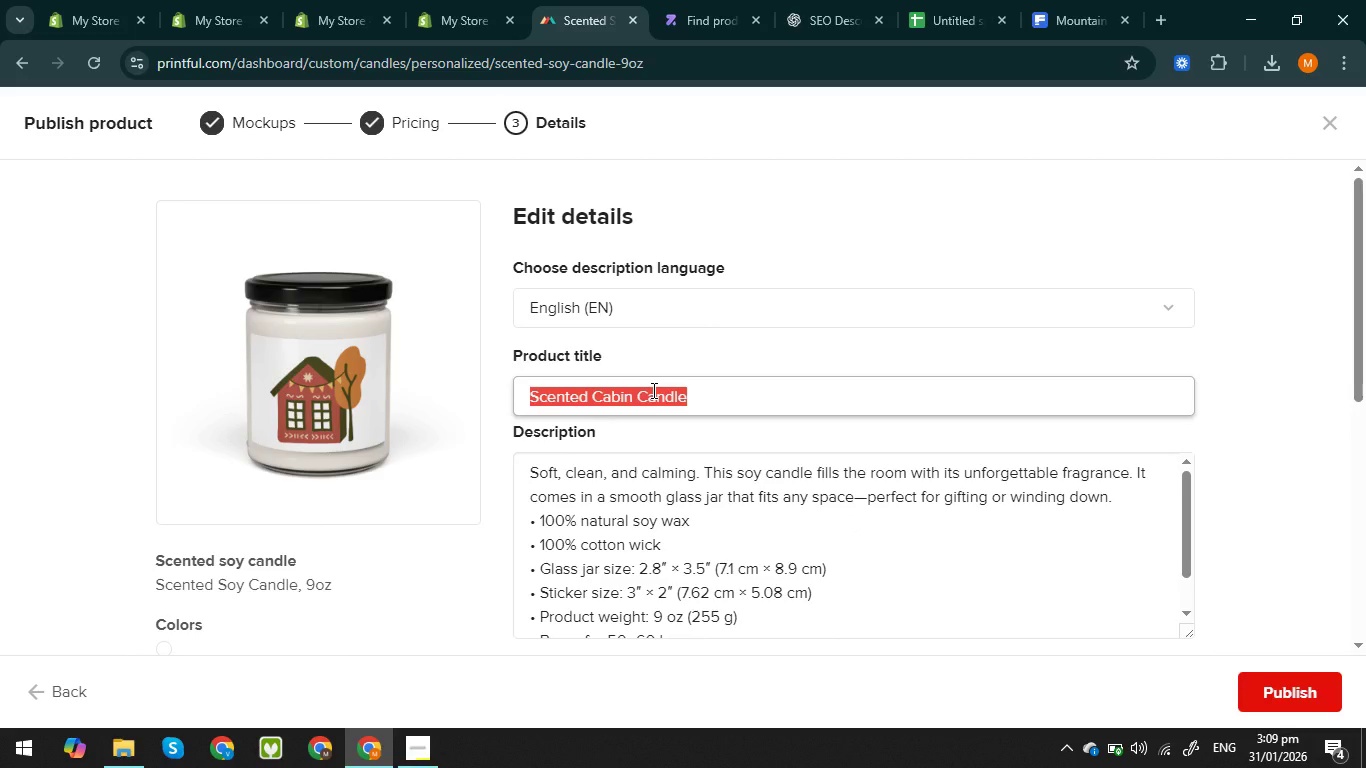 
key(Control+C)
 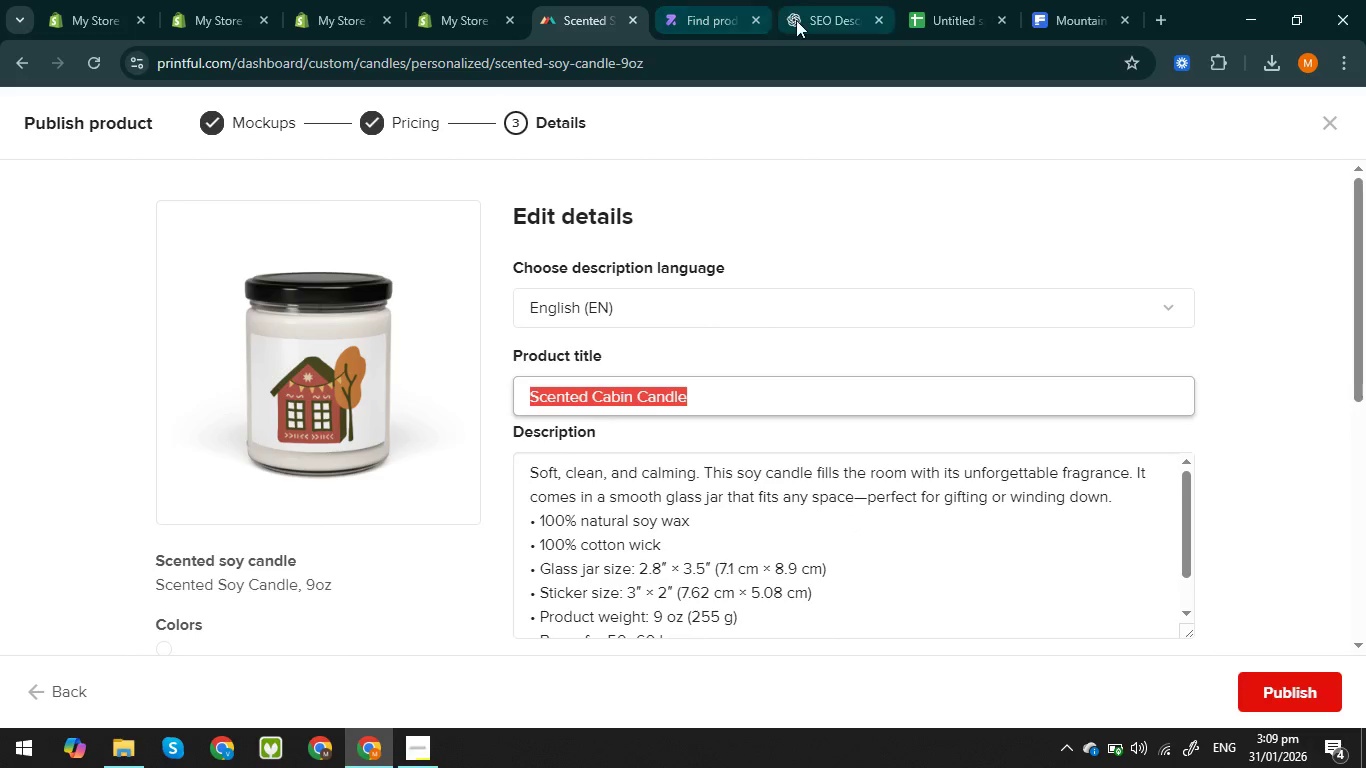 
left_click([798, 21])
 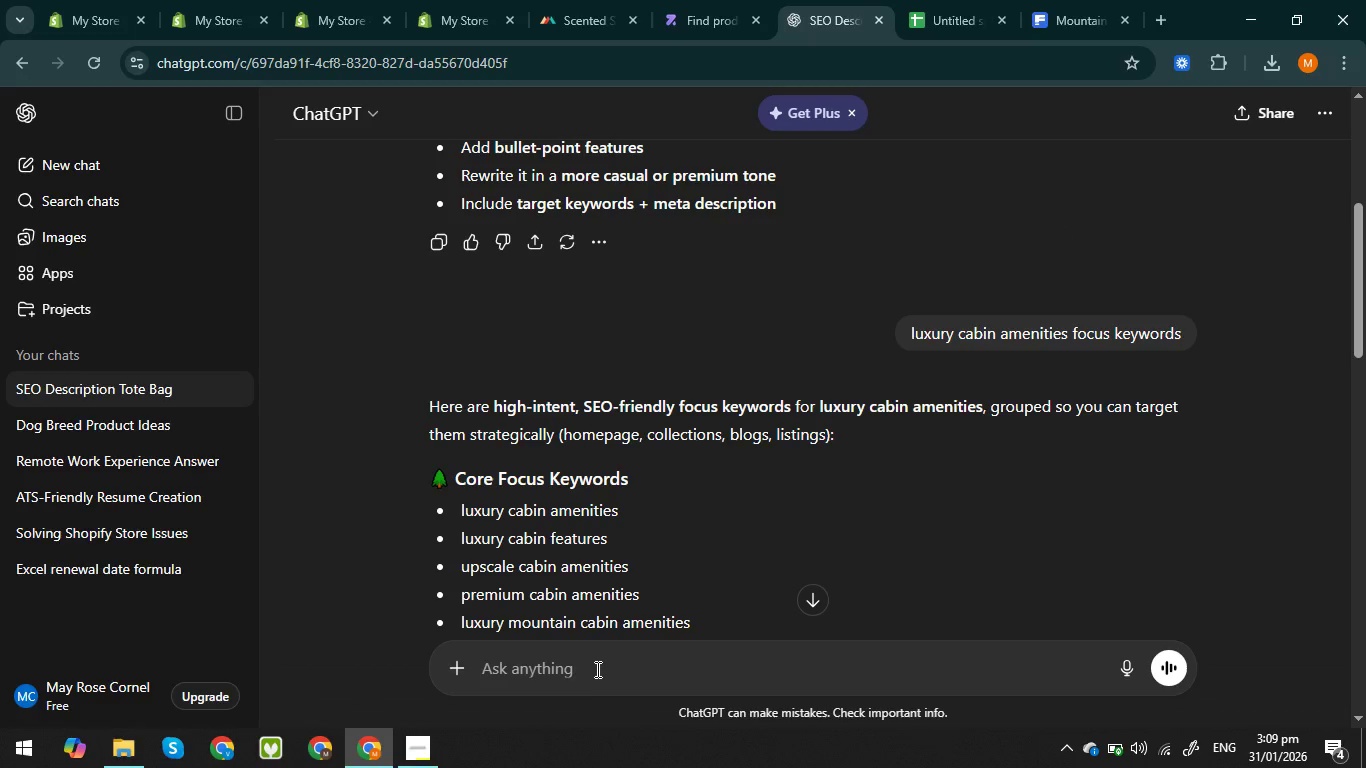 
left_click([596, 668])
 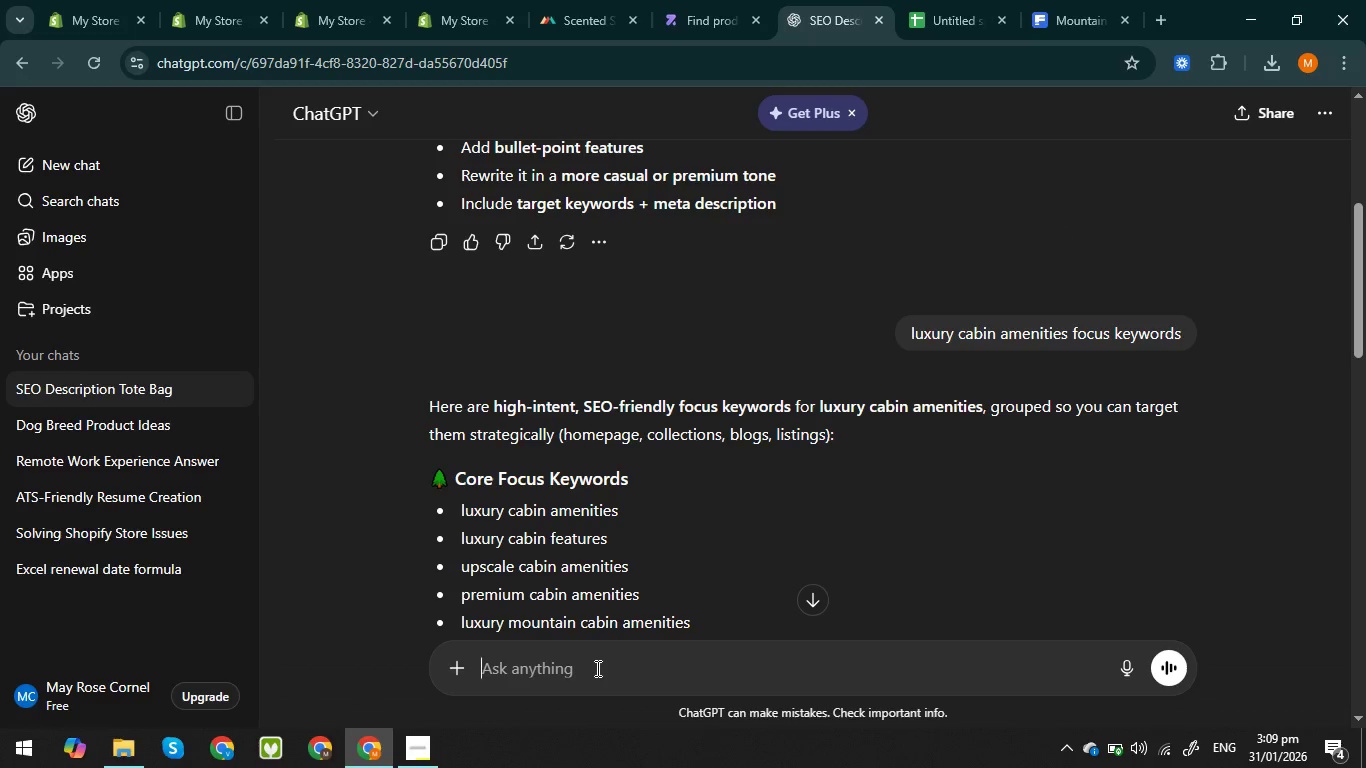 
hold_key(key=ControlLeft, duration=0.62)
 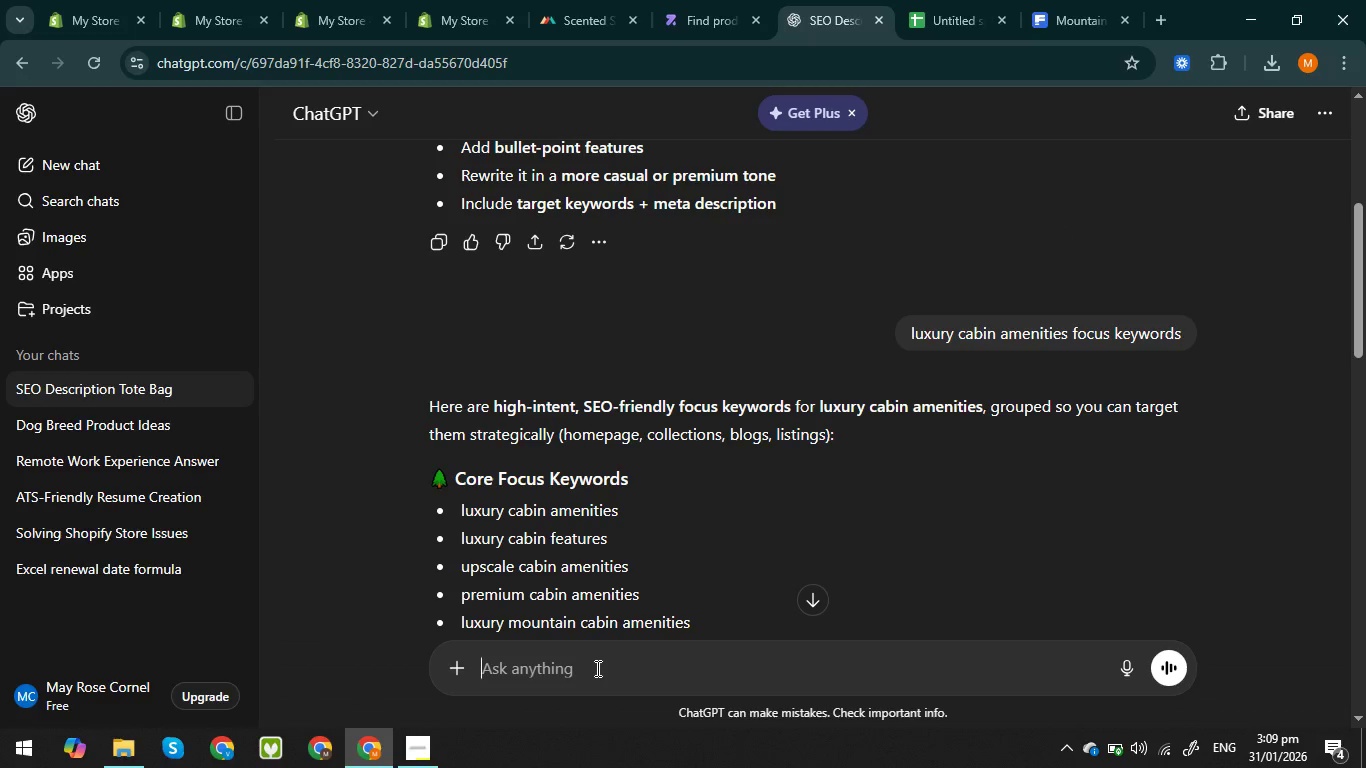 
type(create seo friendly description )
 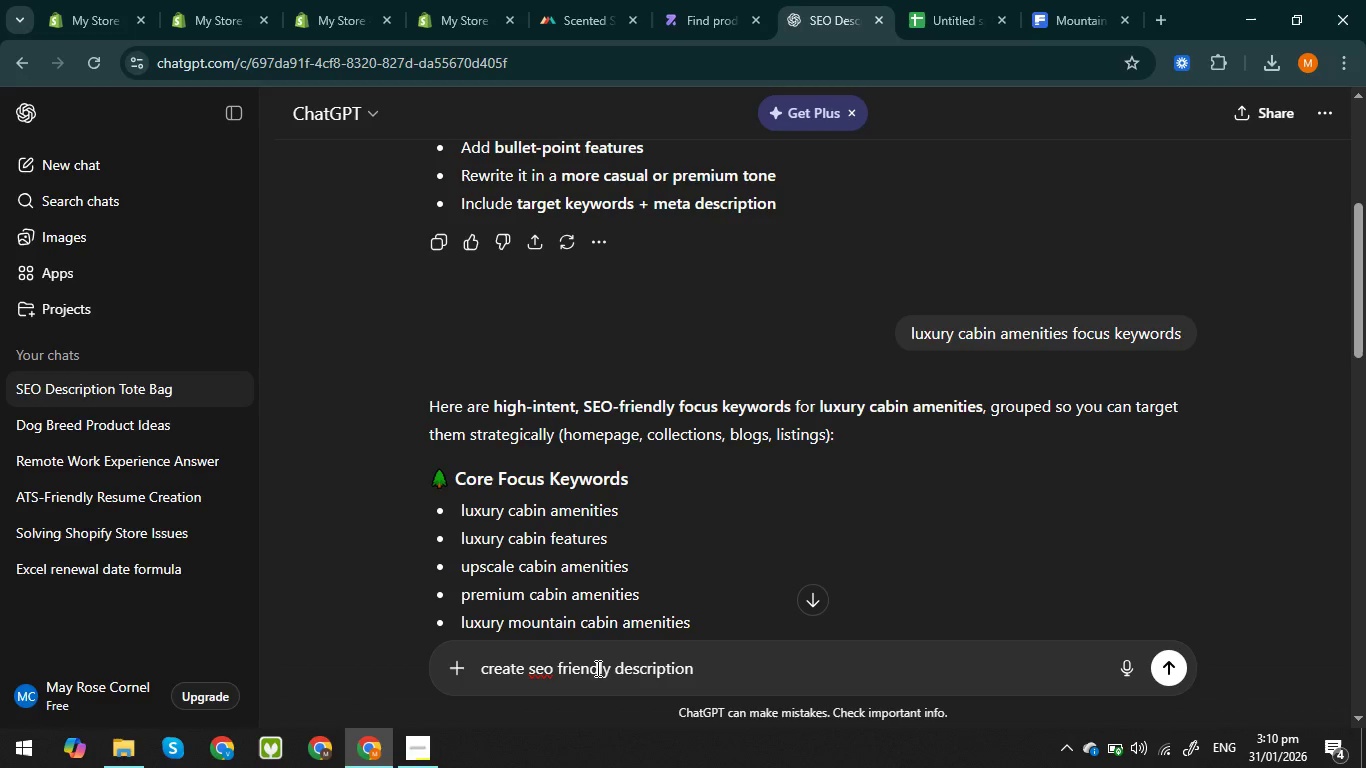 
type(for this pro)
key(Backspace)
key(Backspace)
key(Backspace)
key(Backspace)
key(Backspace)
key(Backspace)
key(Backspace)
key(Backspace)
 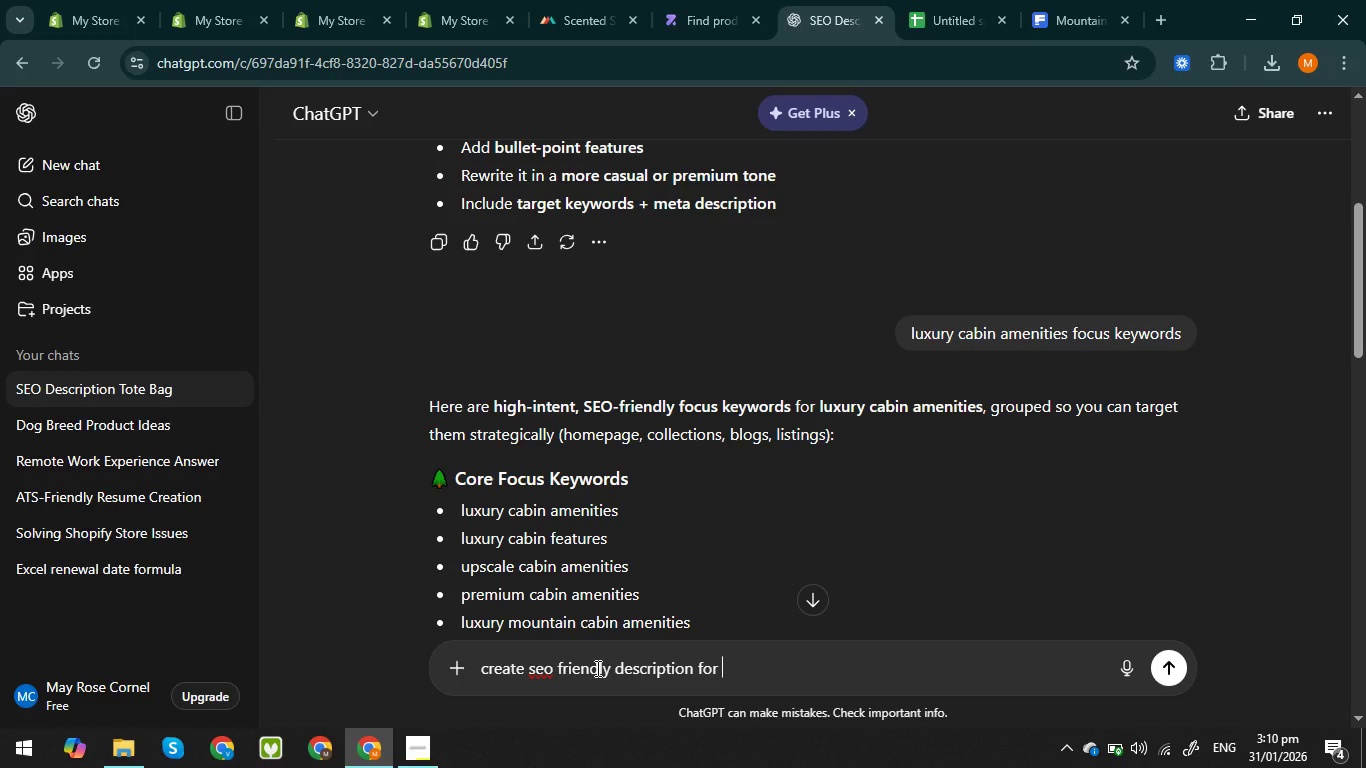 
key(Control+V)
 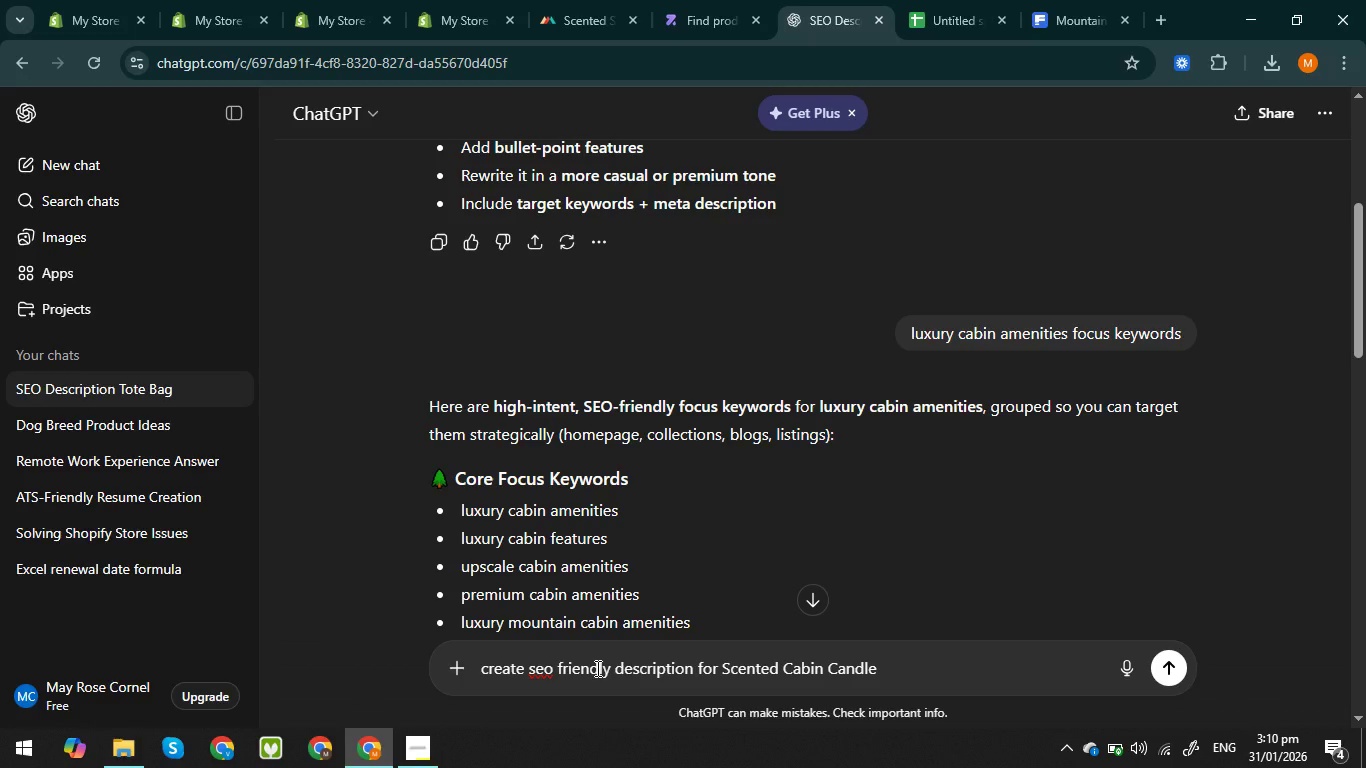 
type( on shopify)
 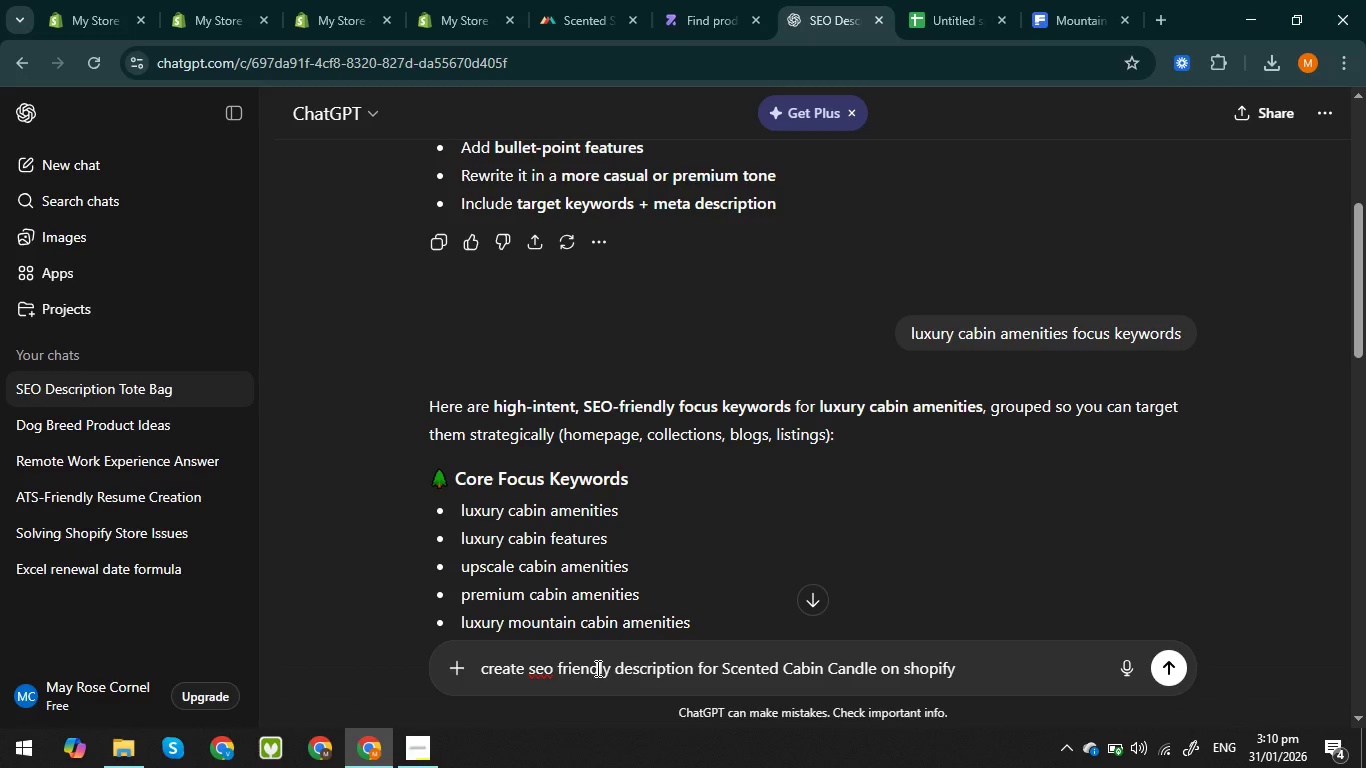 
key(Enter)
 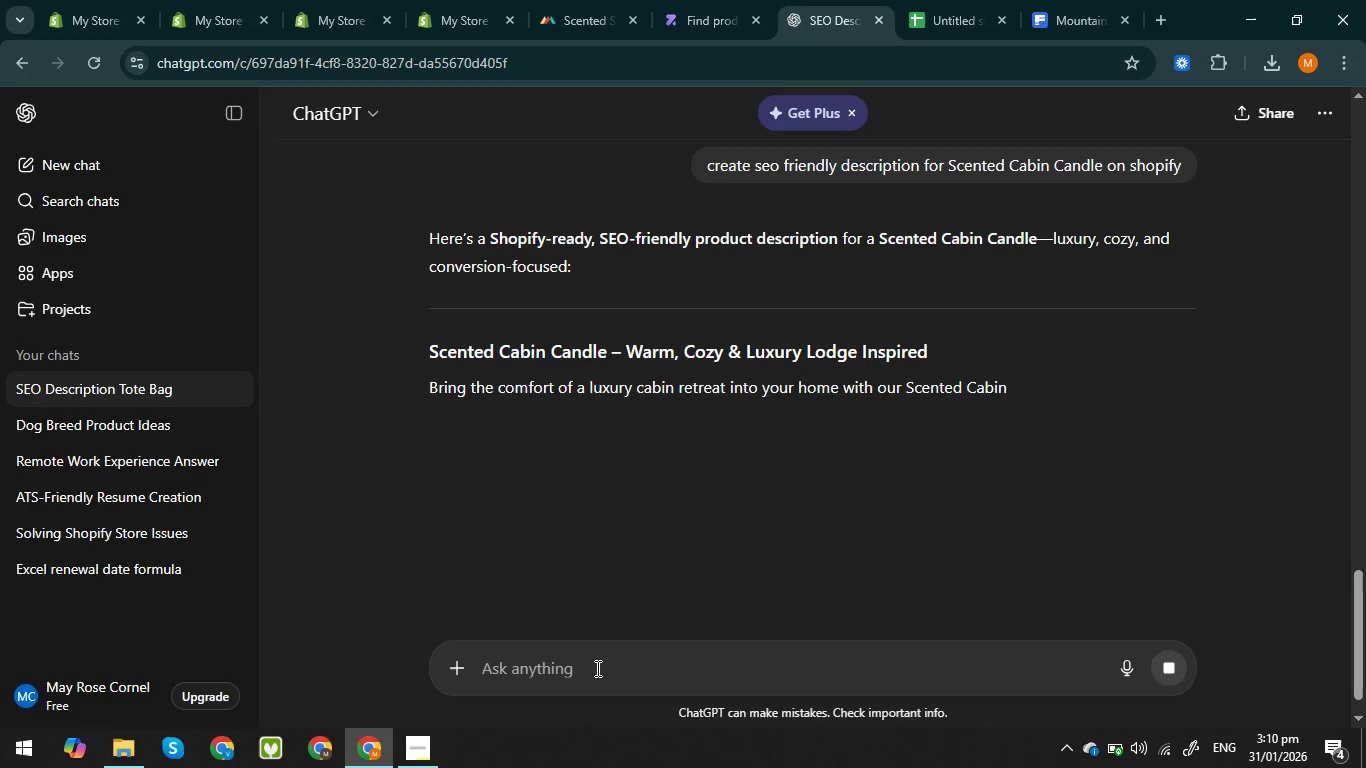 
wait(8.06)
 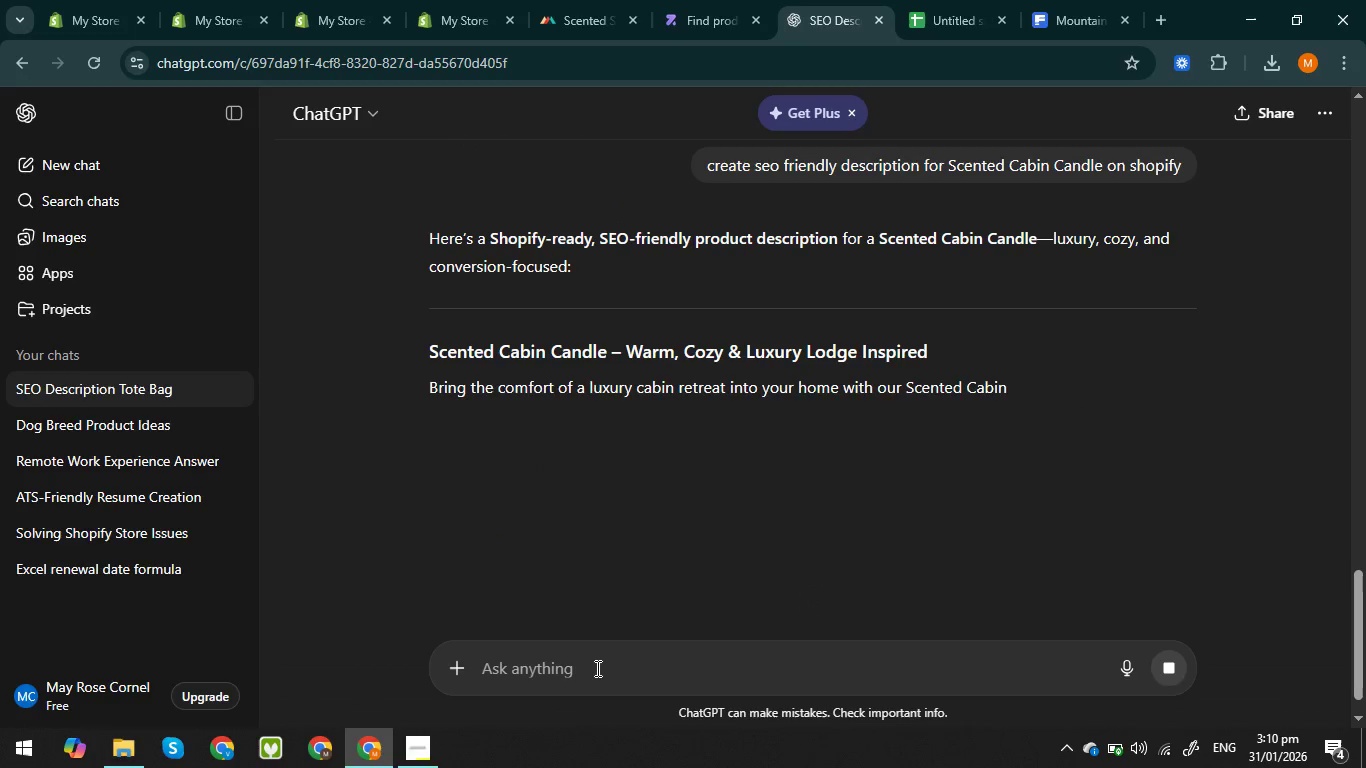 
scroll: coordinate [647, 546], scroll_direction: down, amount: 4.0
 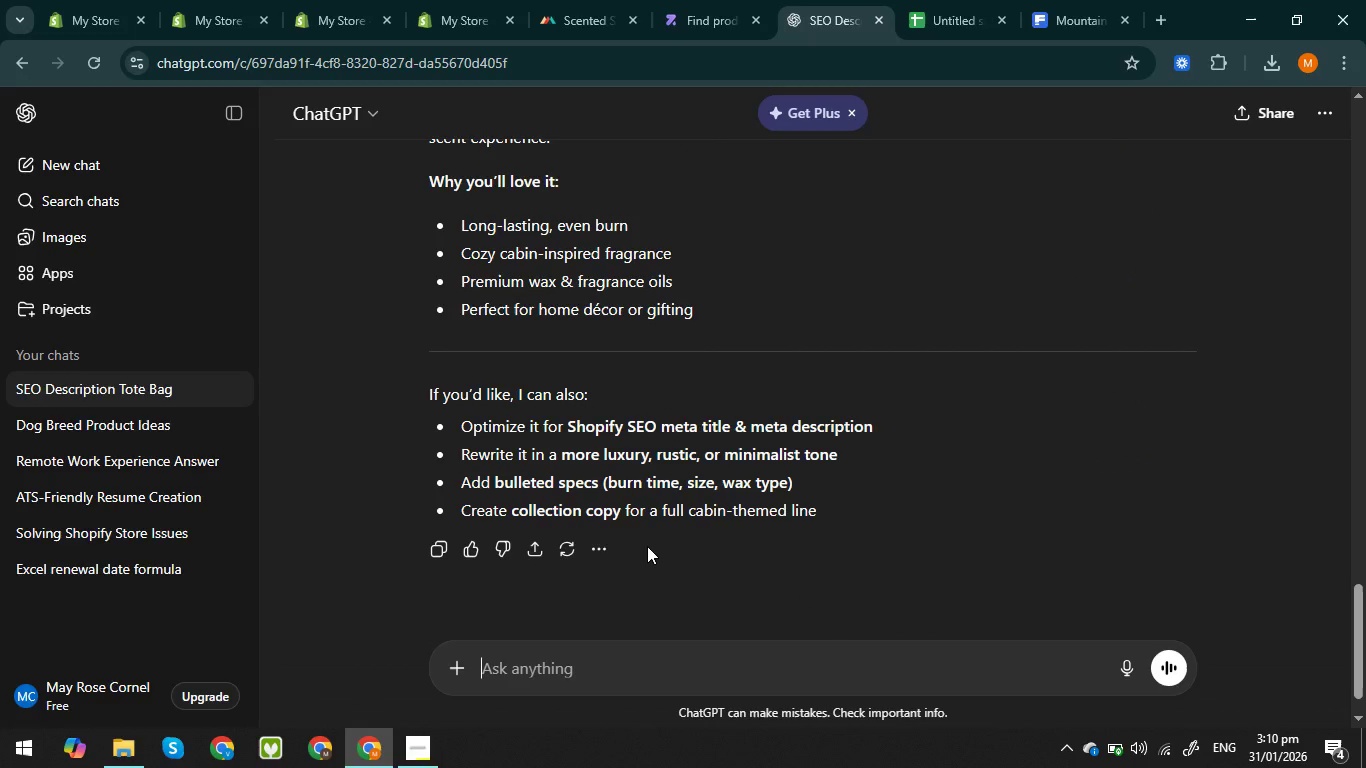 
scroll: coordinate [646, 546], scroll_direction: up, amount: 3.0
 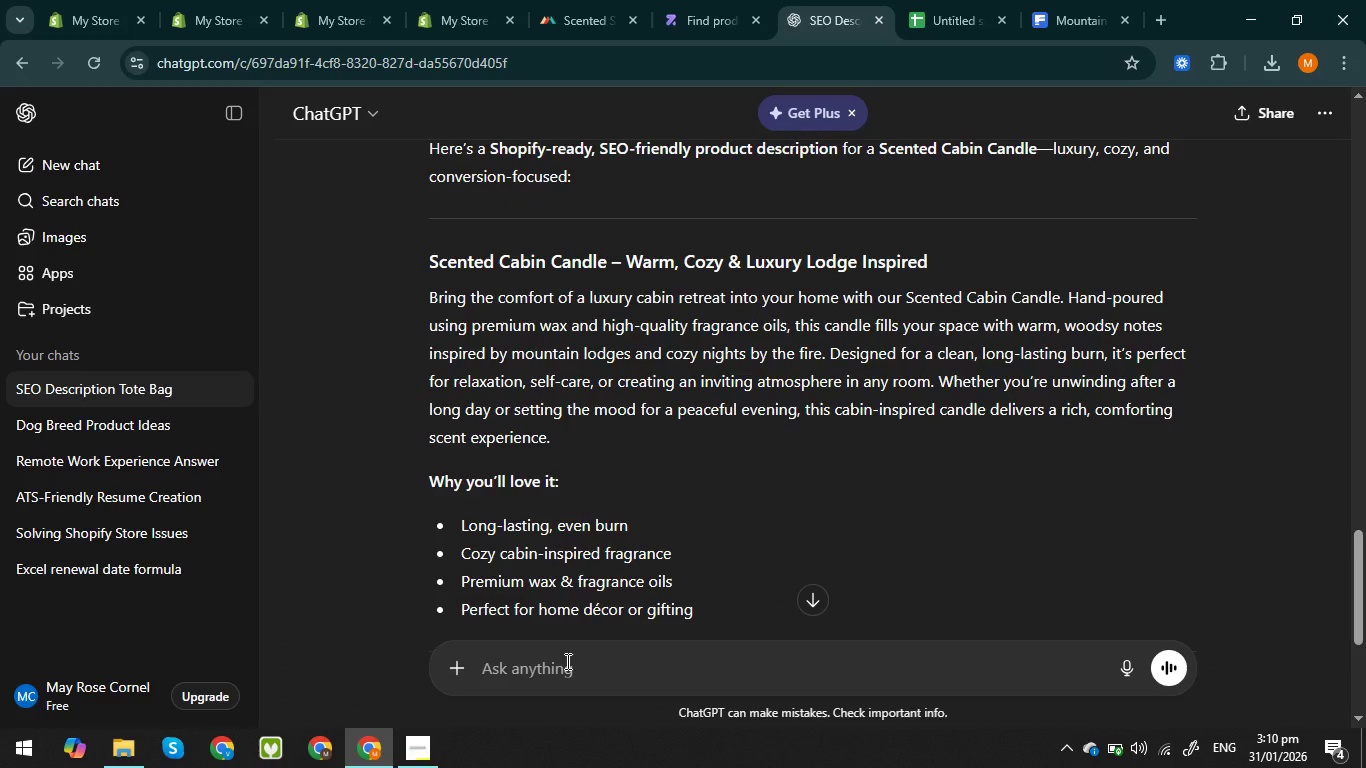 
left_click([567, 667])
 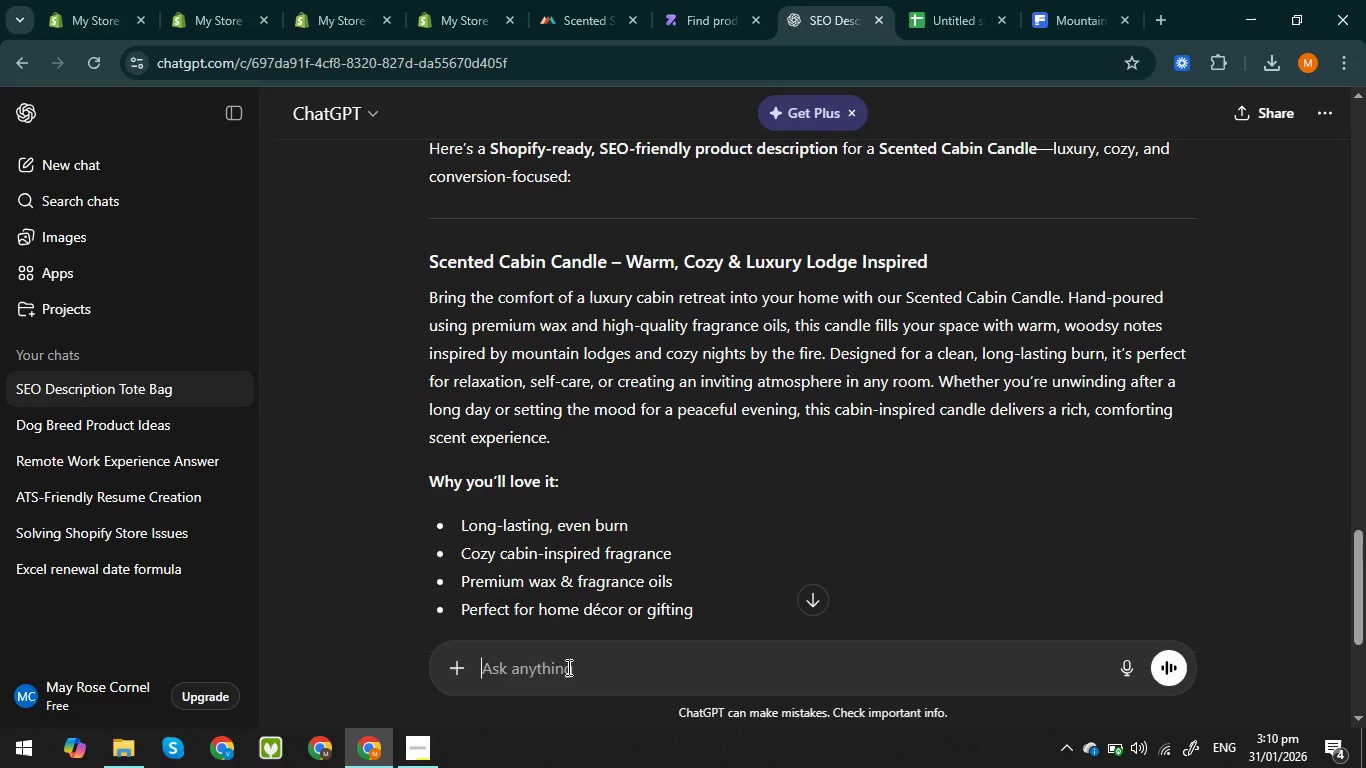 
type(opto)
key(Backspace)
type(imize)
 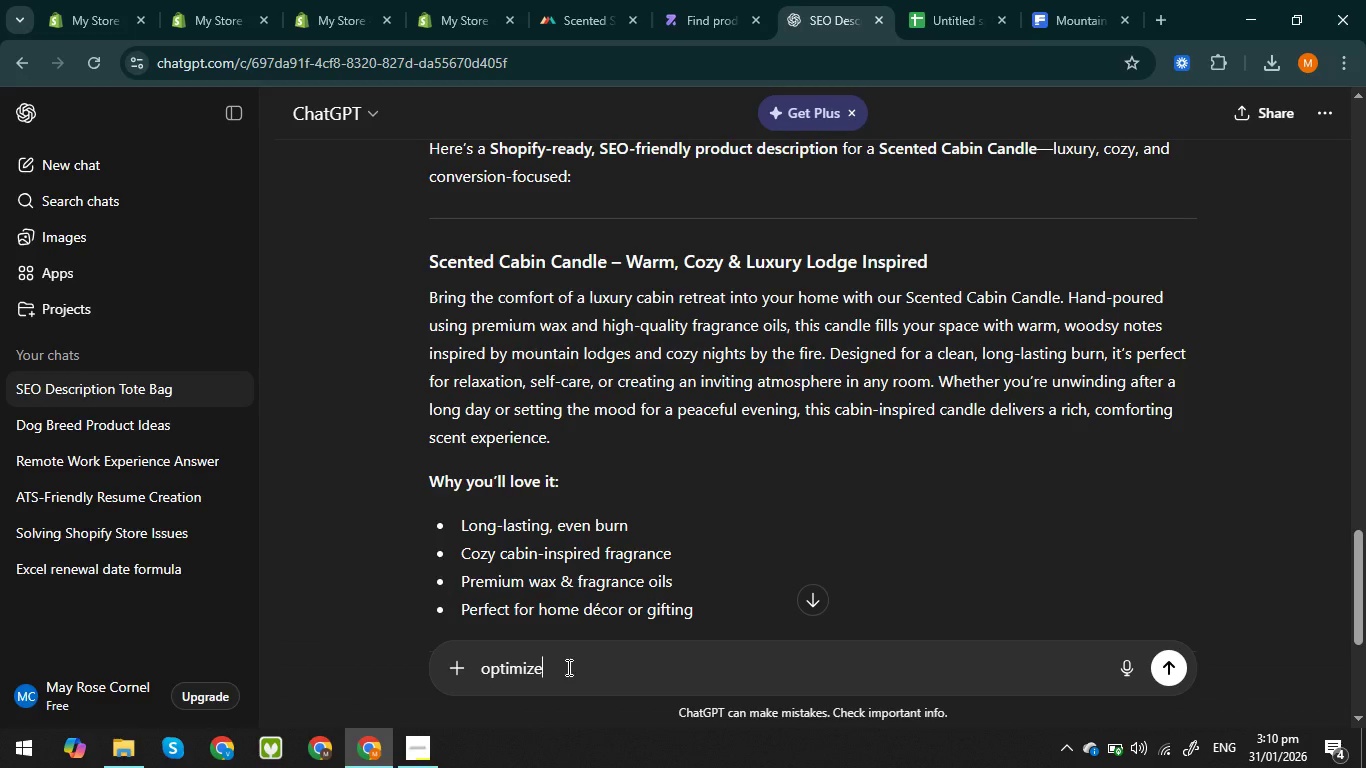 
key(Enter)
 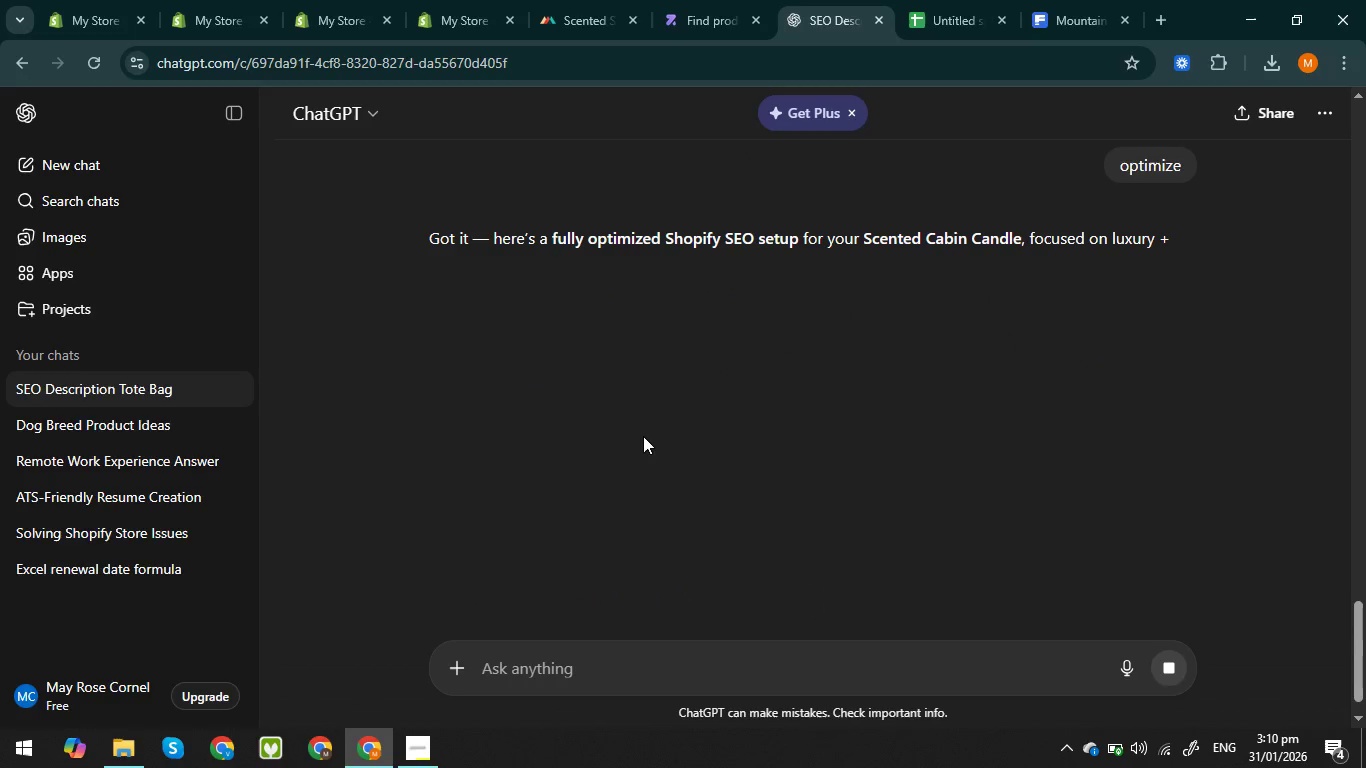 
wait(9.38)
 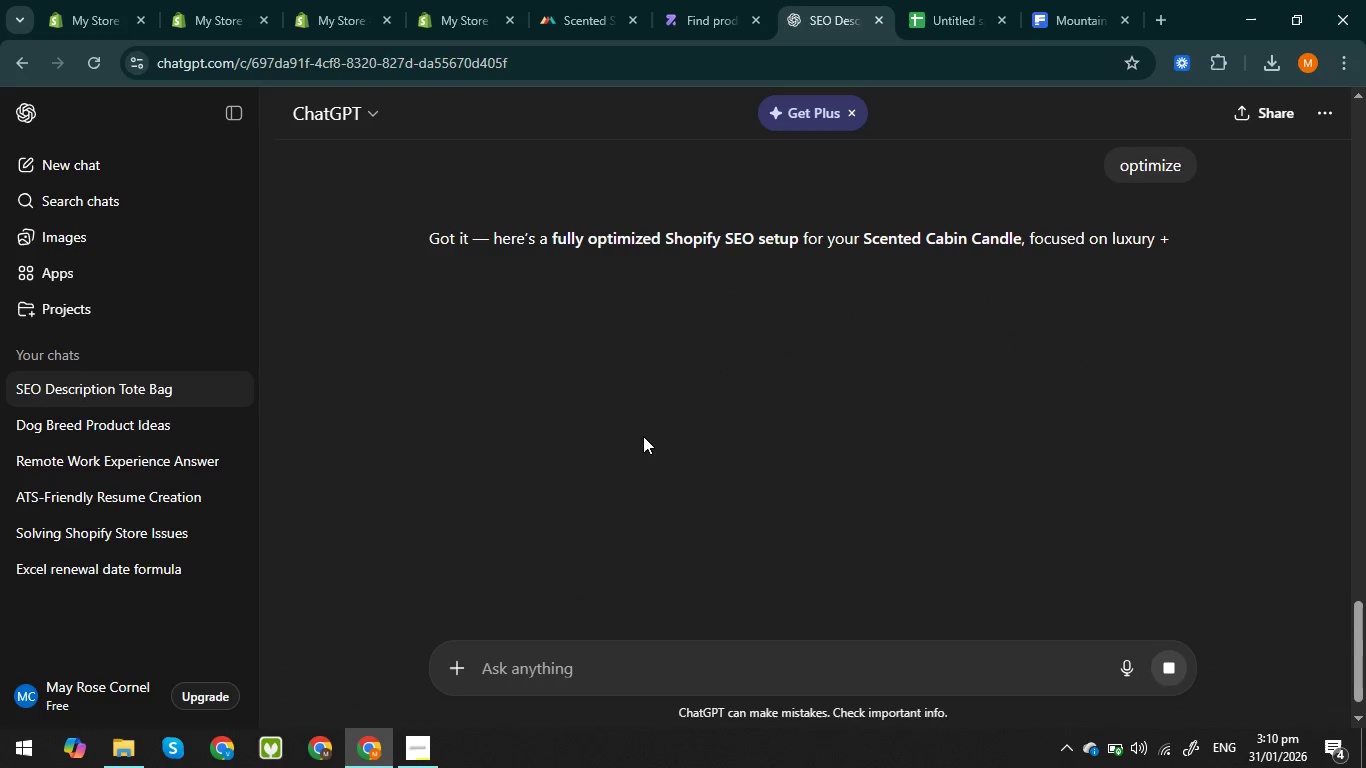 
scroll: coordinate [773, 488], scroll_direction: down, amount: 4.0
 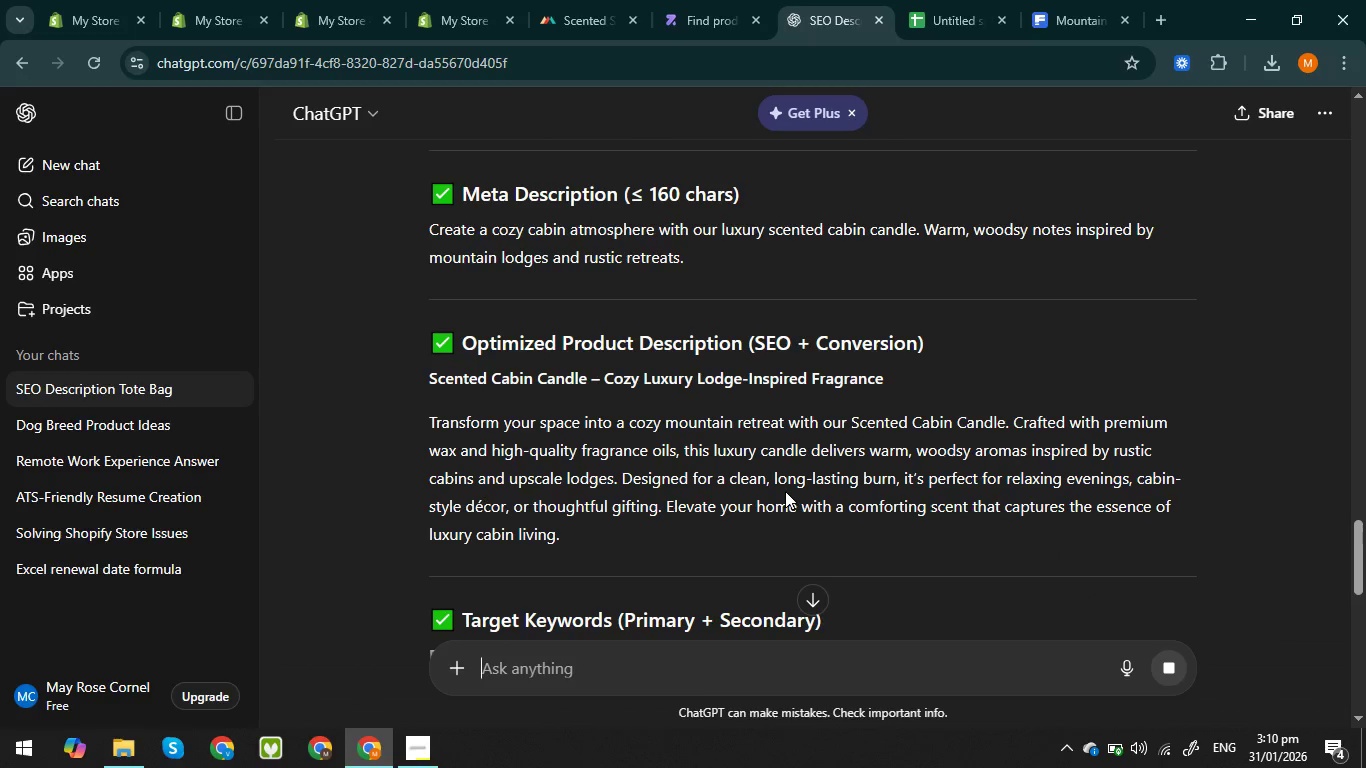 
scroll: coordinate [785, 491], scroll_direction: up, amount: 1.0
 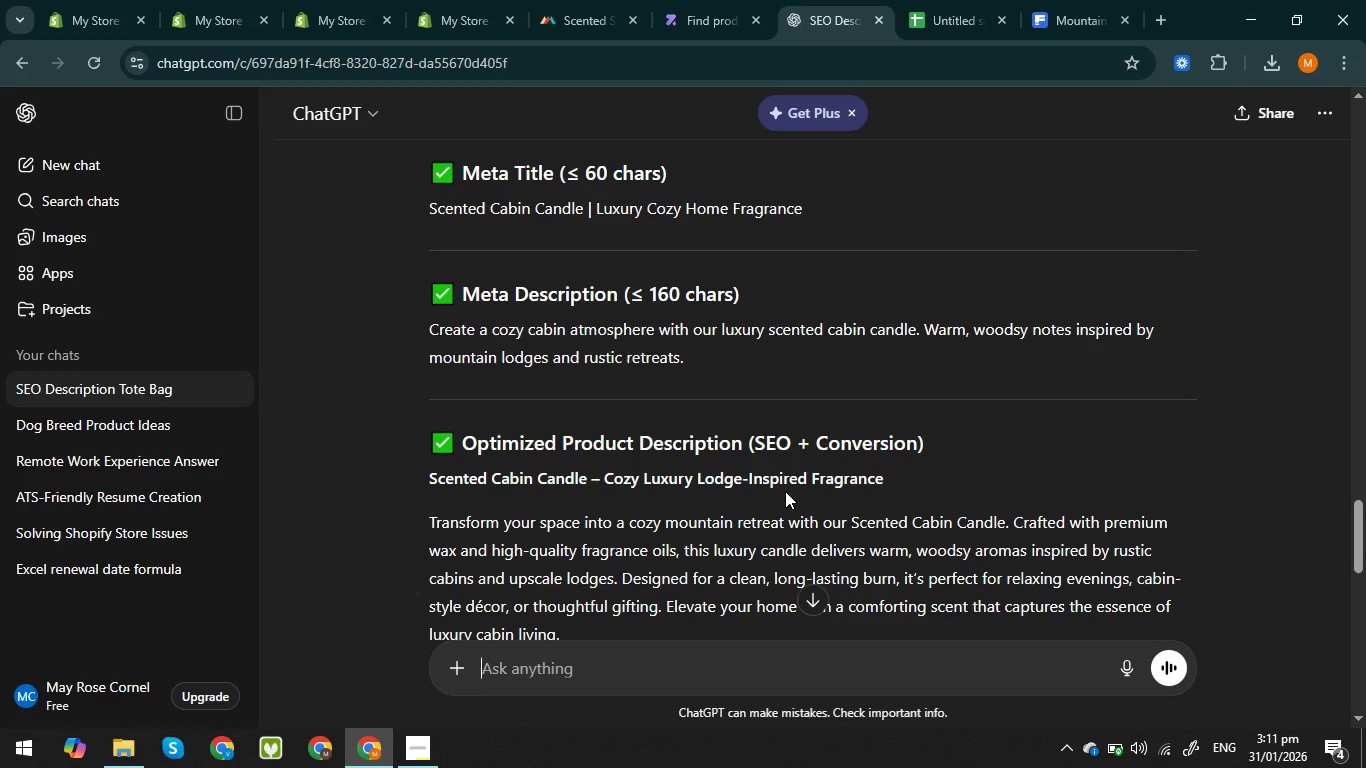 
wait(12.69)
 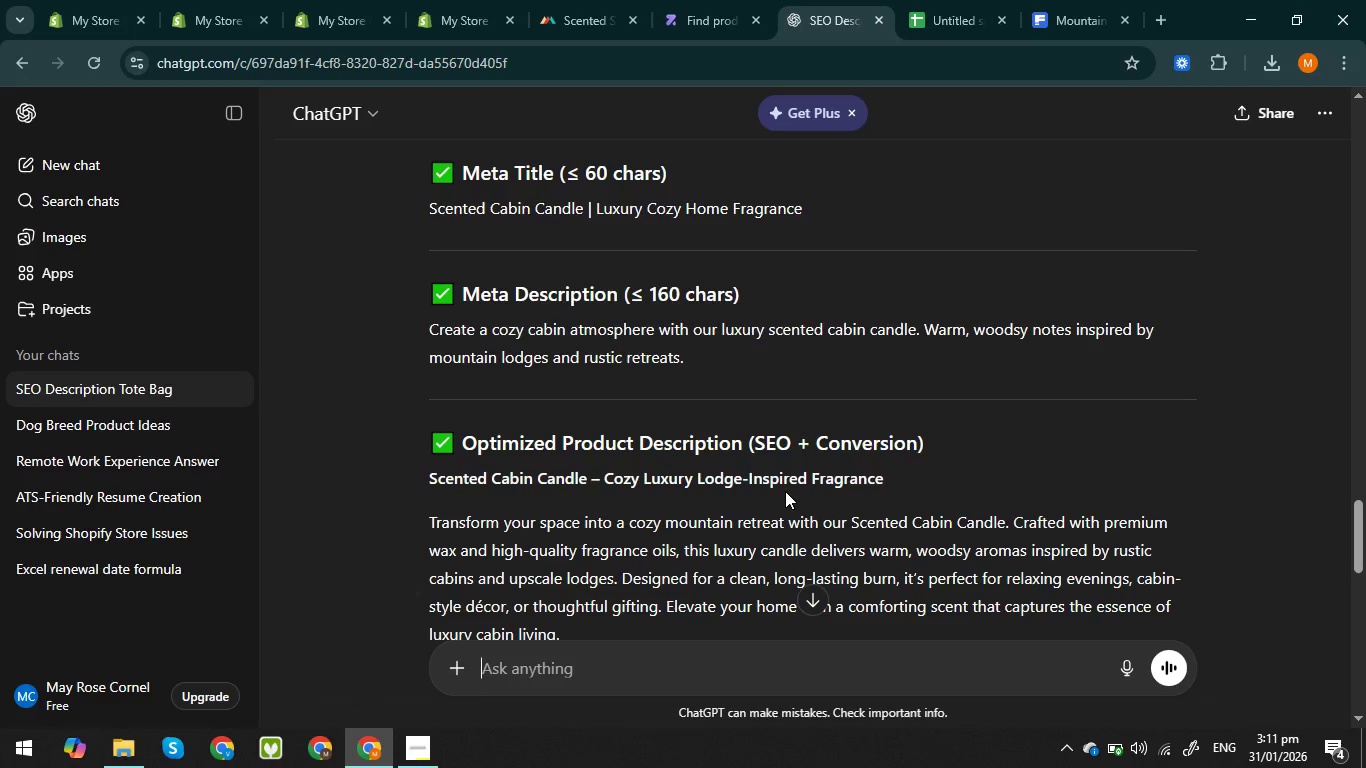 
double_click([567, 208])
 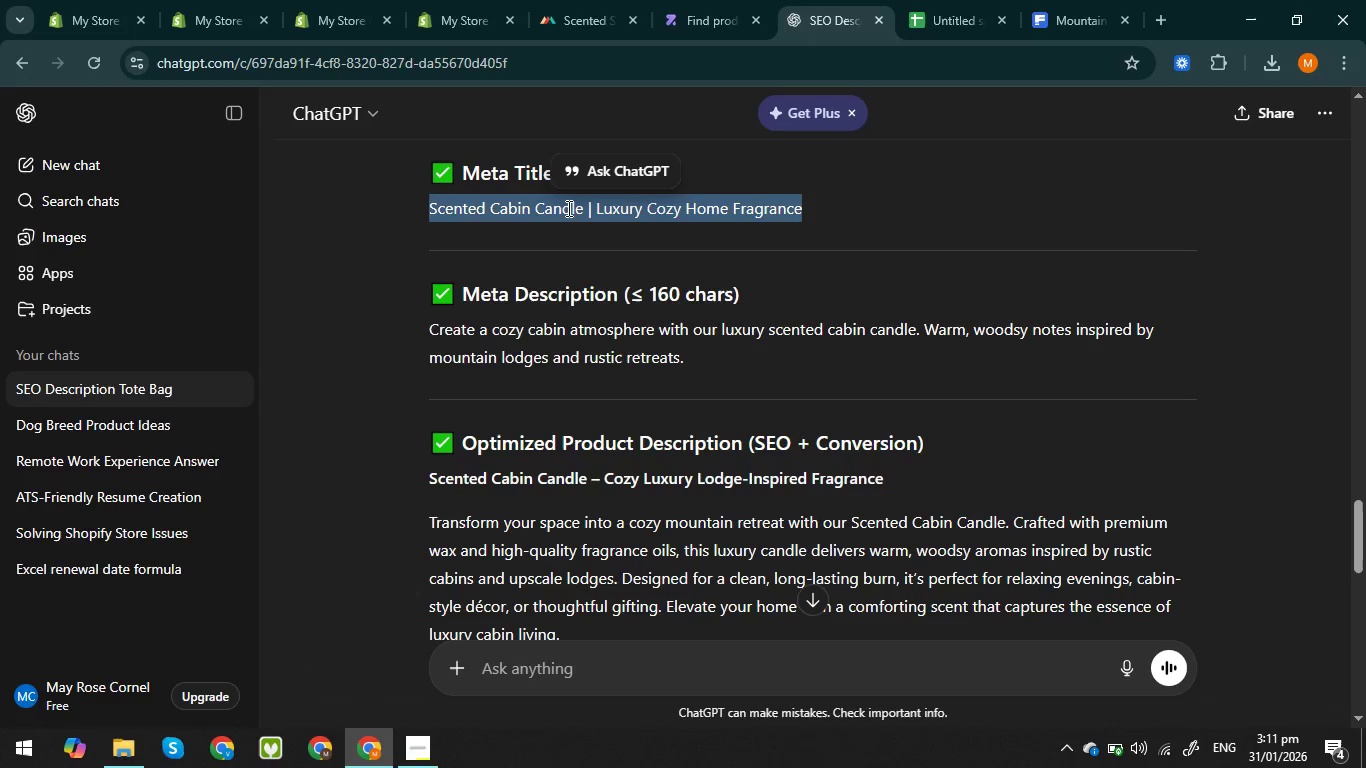 
triple_click([567, 208])
 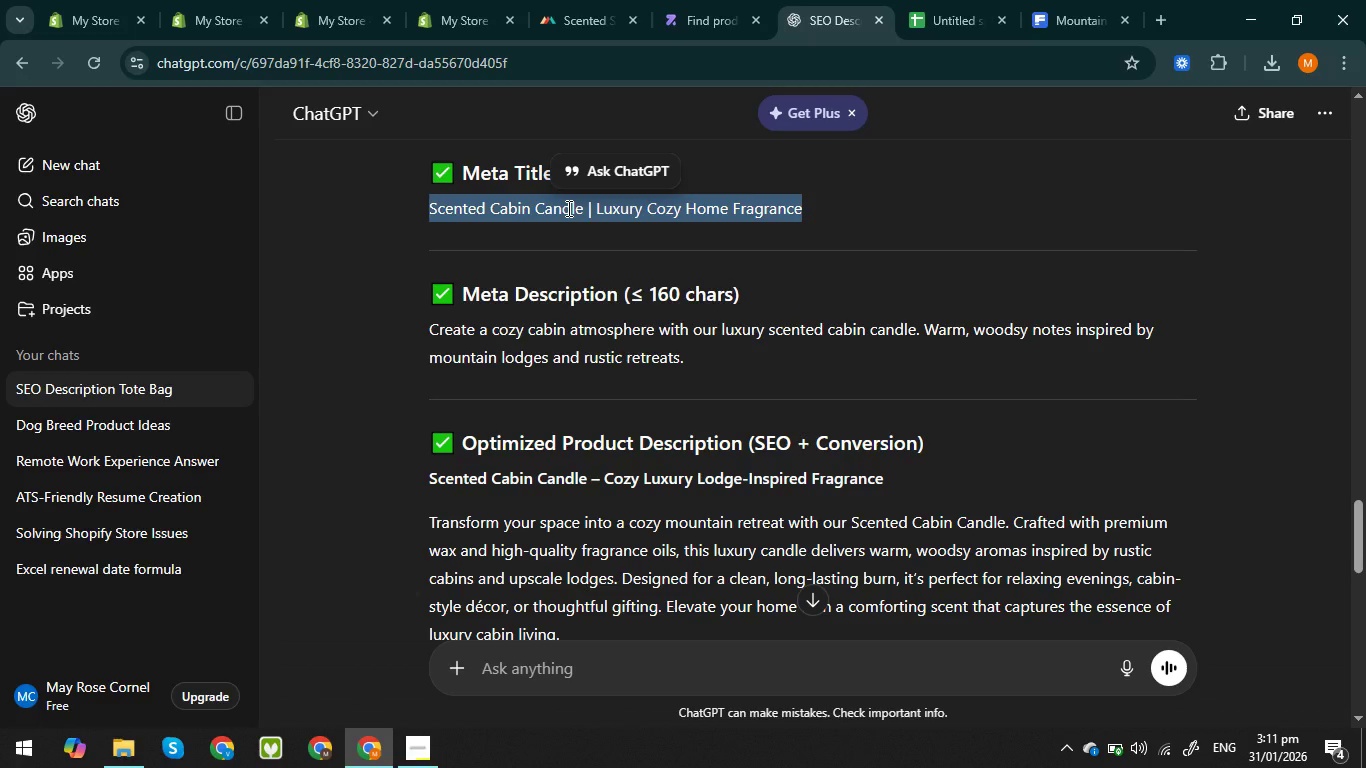 
key(Control+C)
 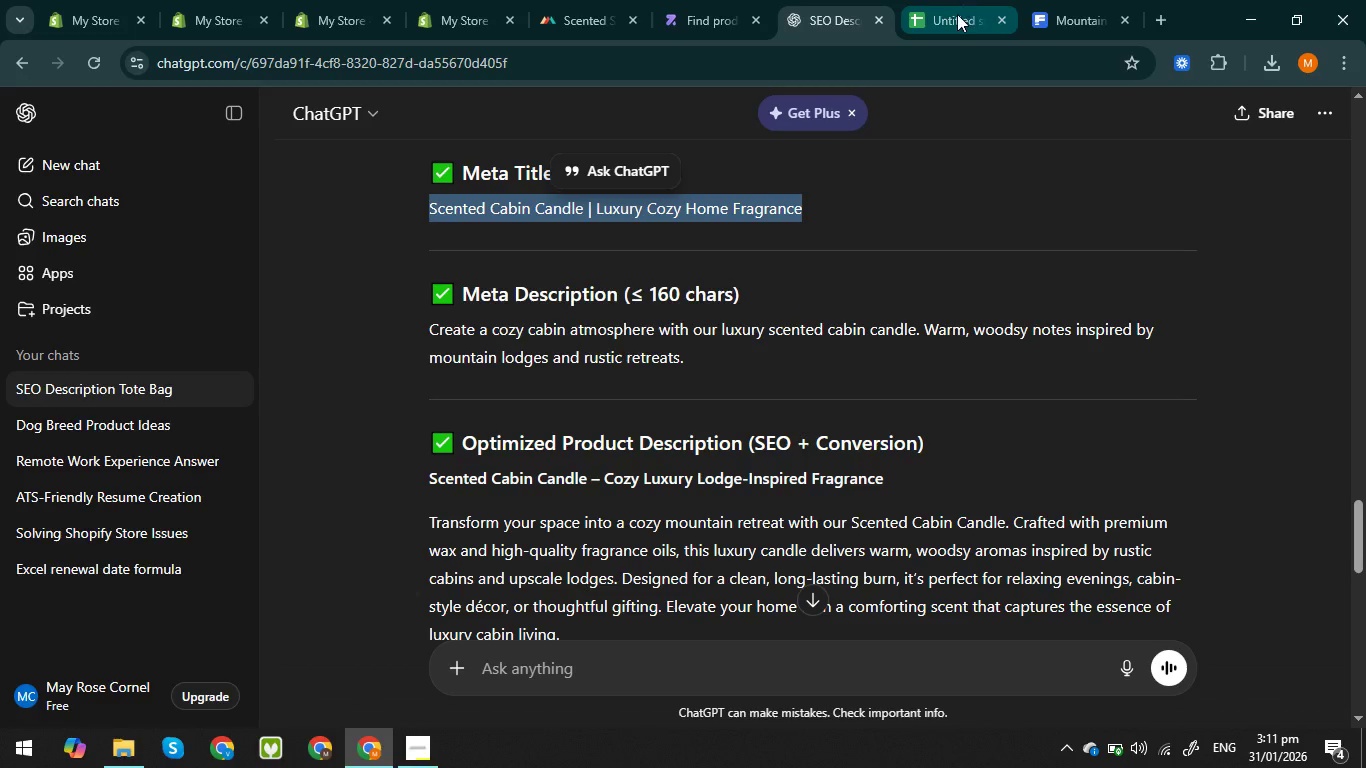 
left_click([957, 14])
 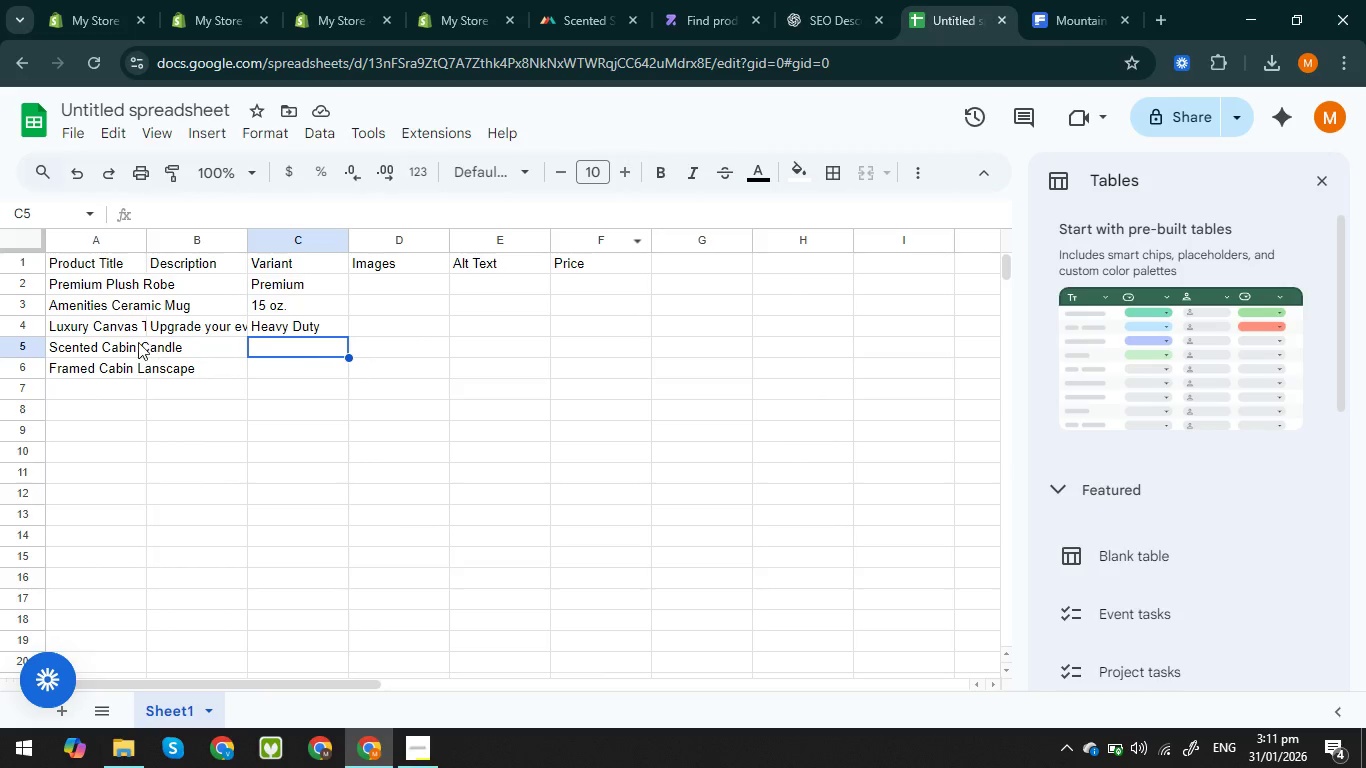 
double_click([123, 343])
 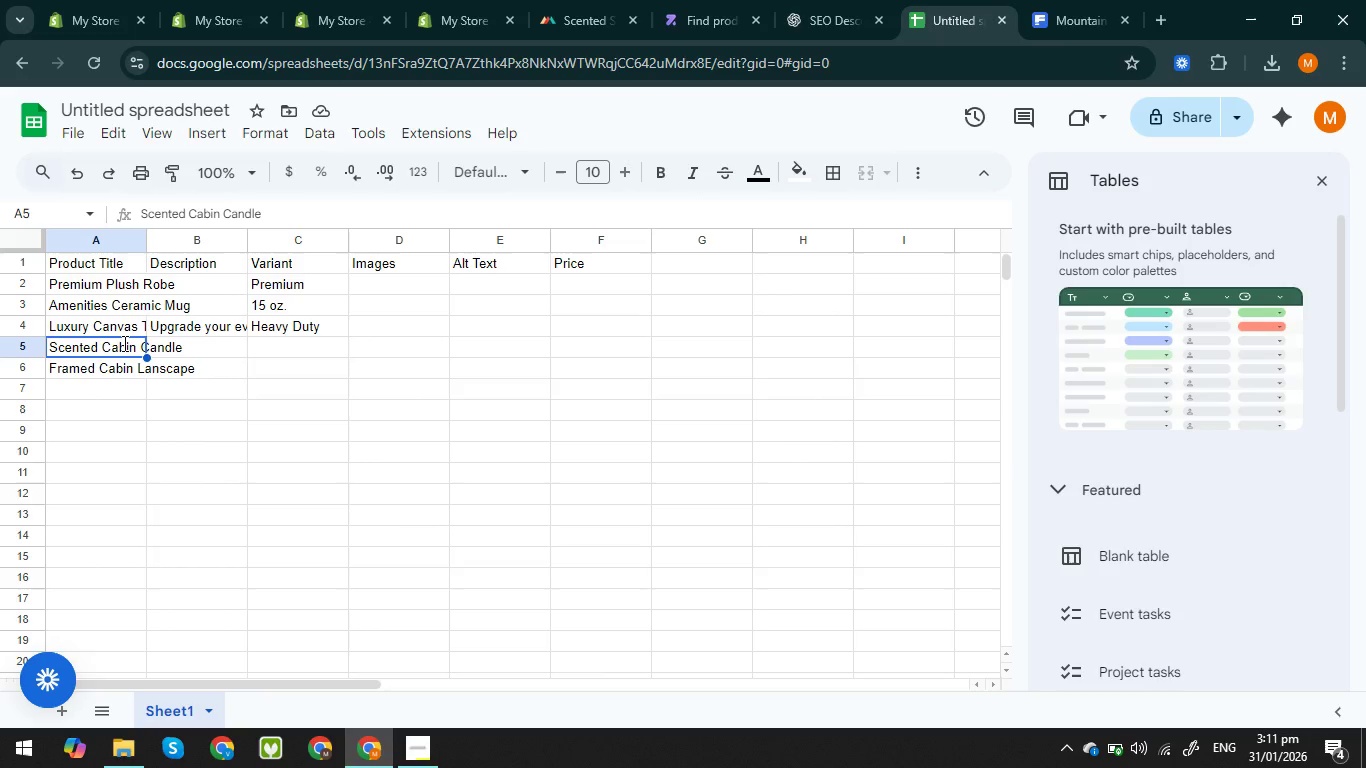 
triple_click([123, 343])
 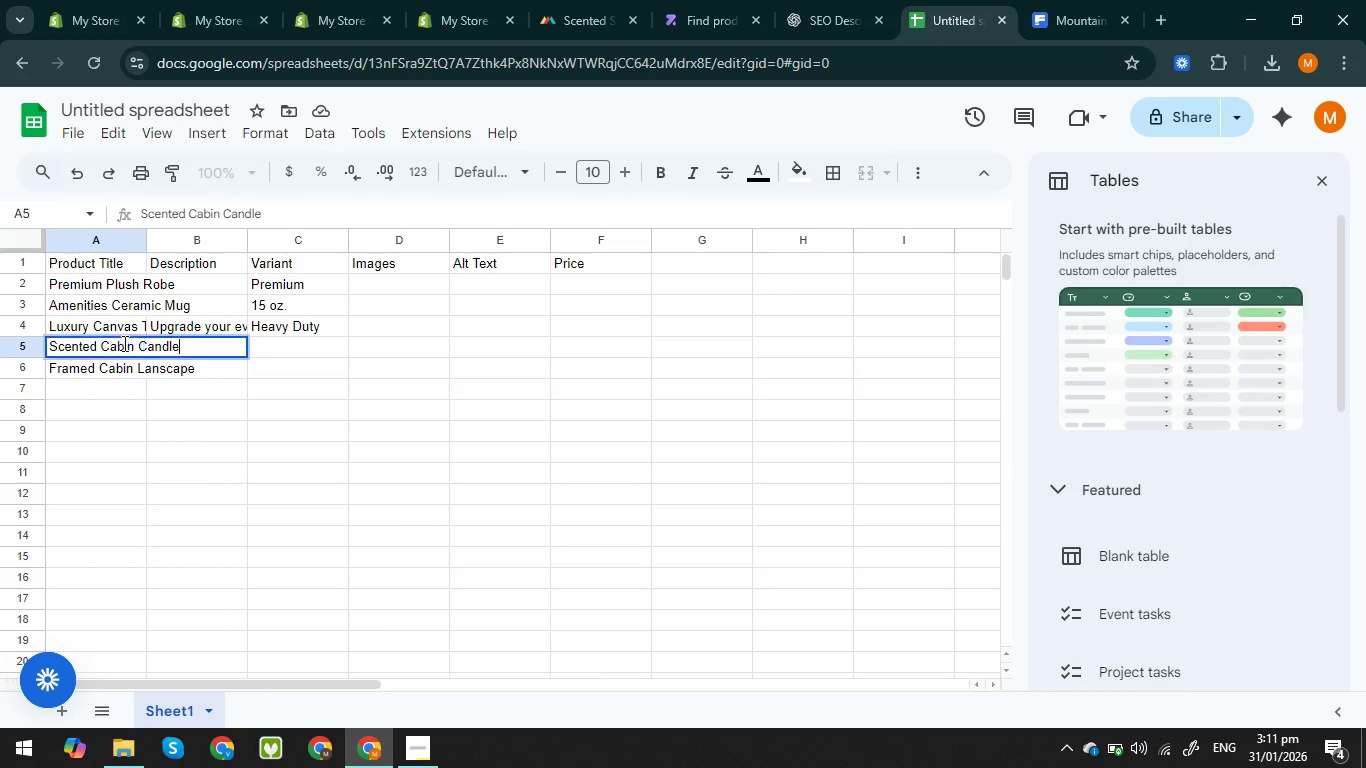 
triple_click([123, 343])
 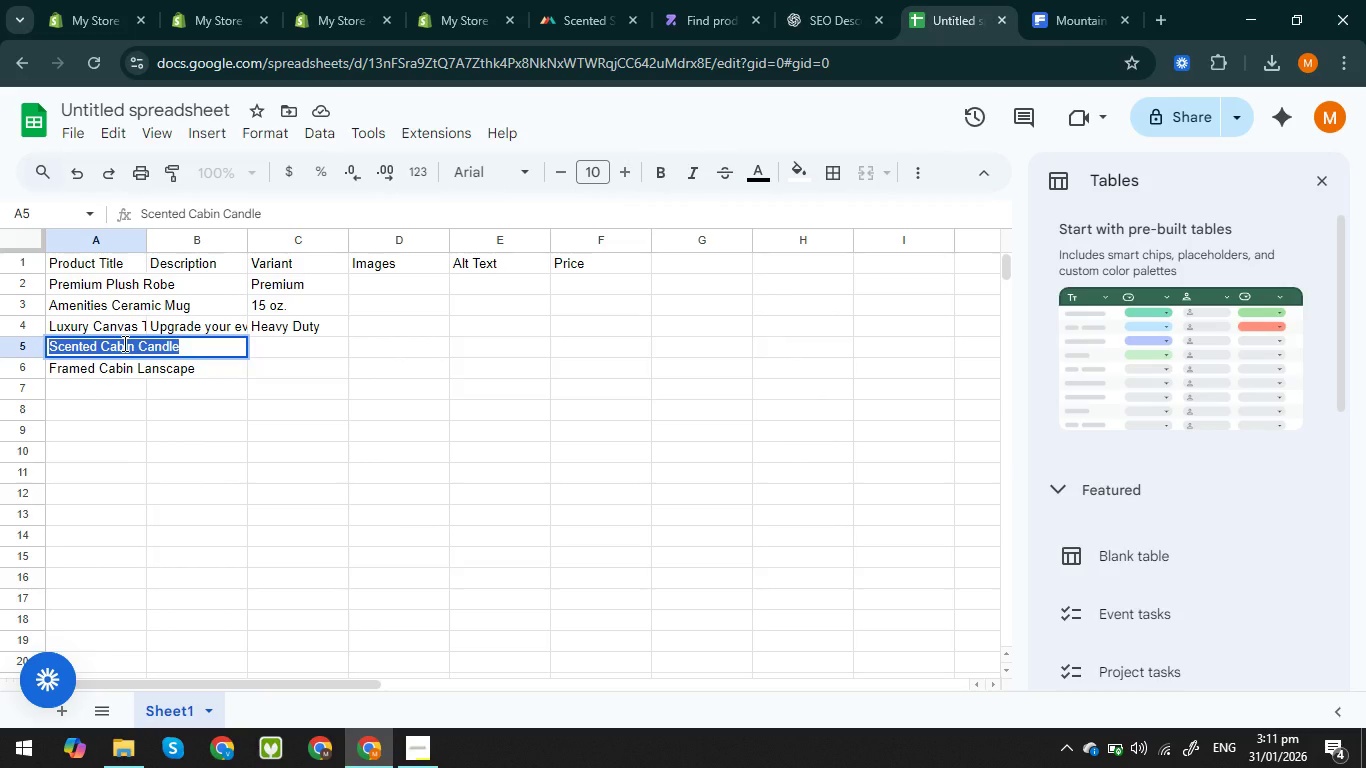 
key(Control+V)
 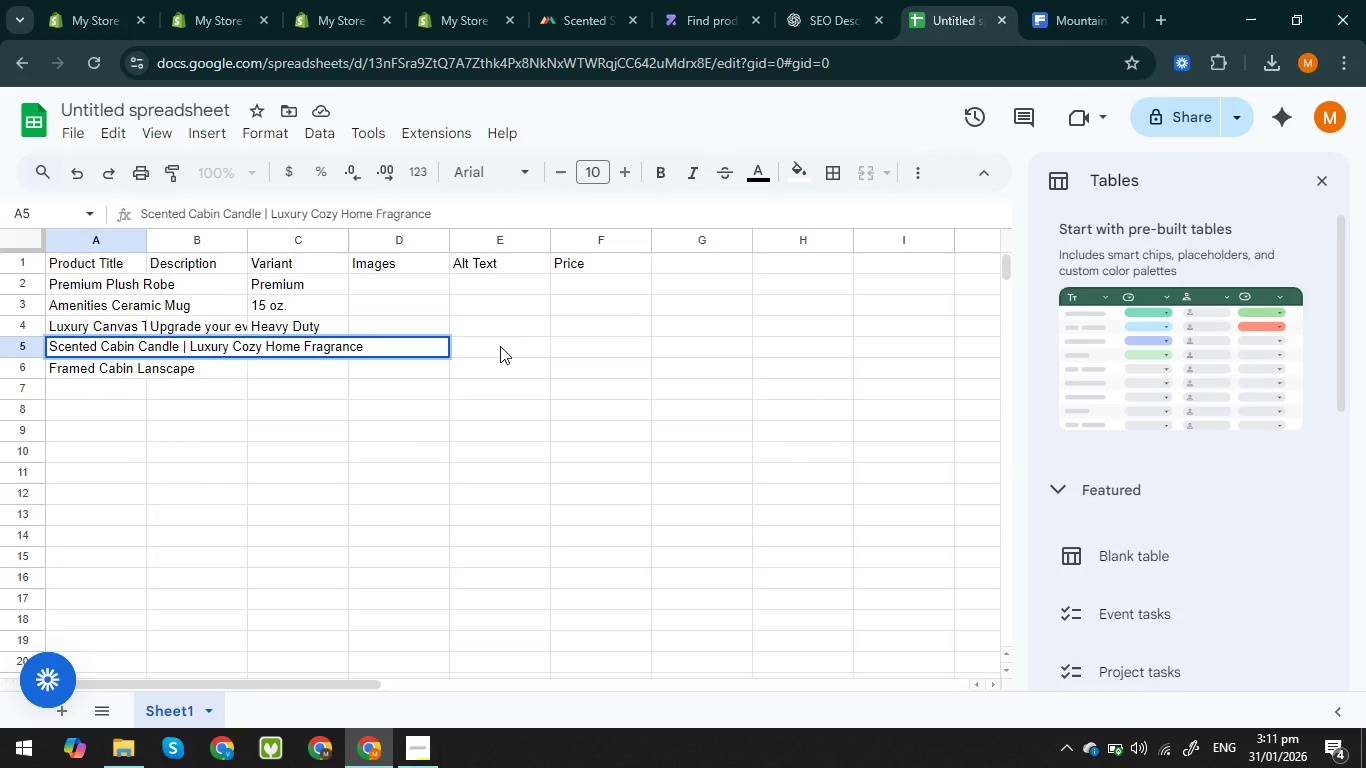 
left_click([500, 346])
 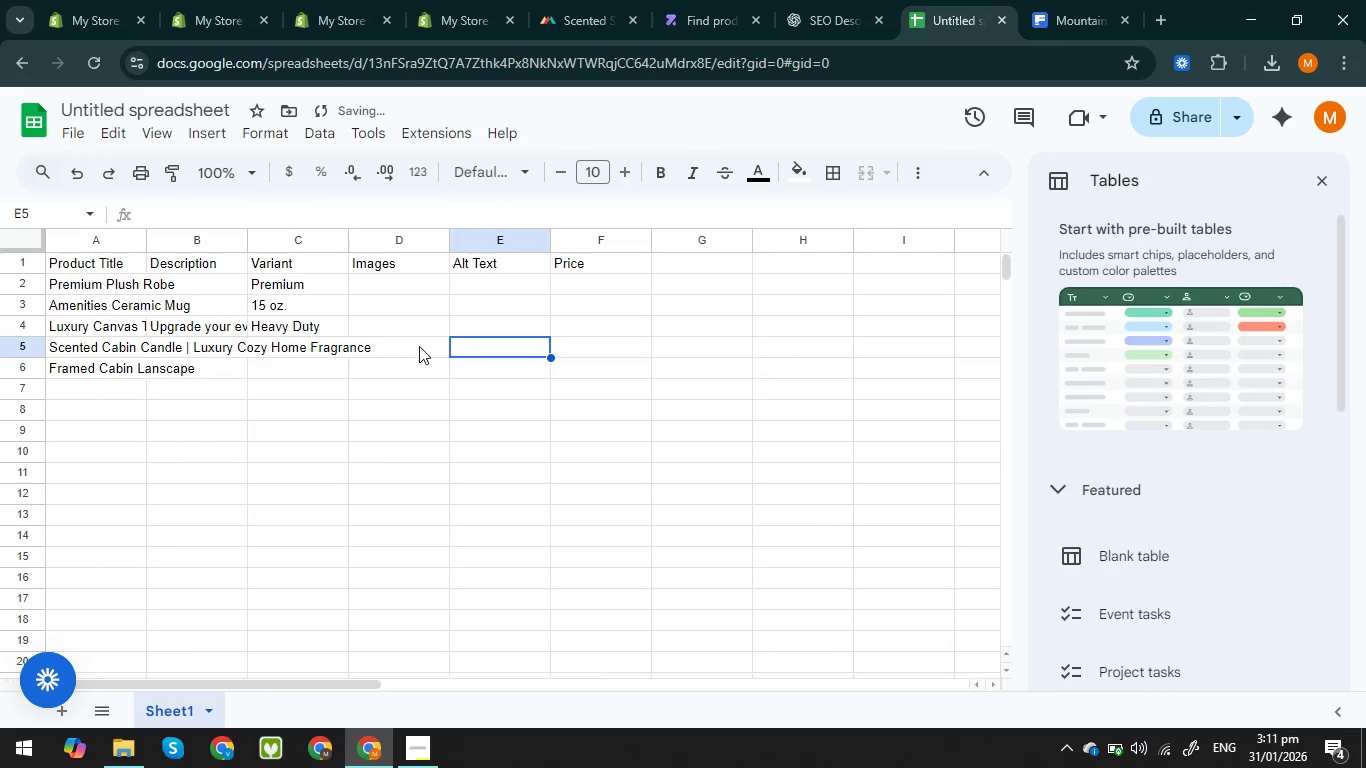 
left_click([413, 346])
 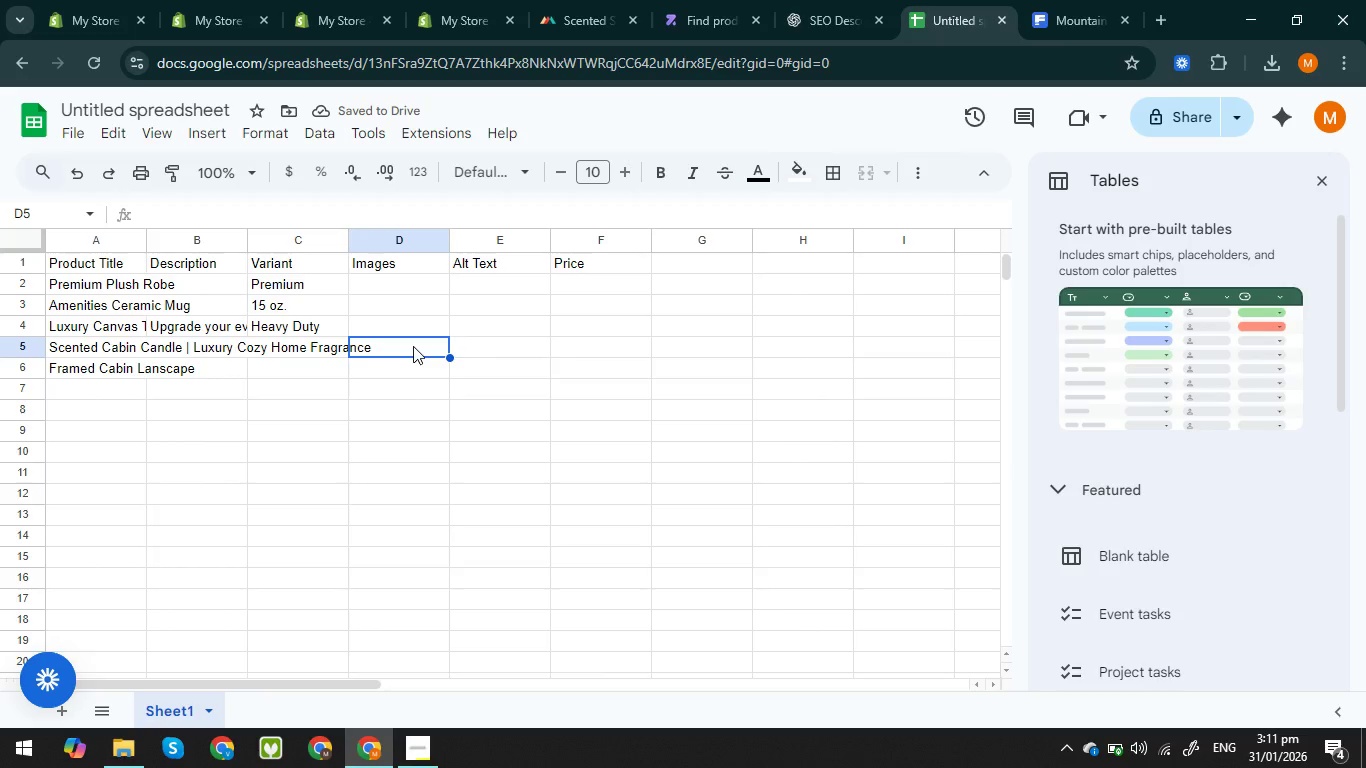 
key(Alt+AltLeft)
 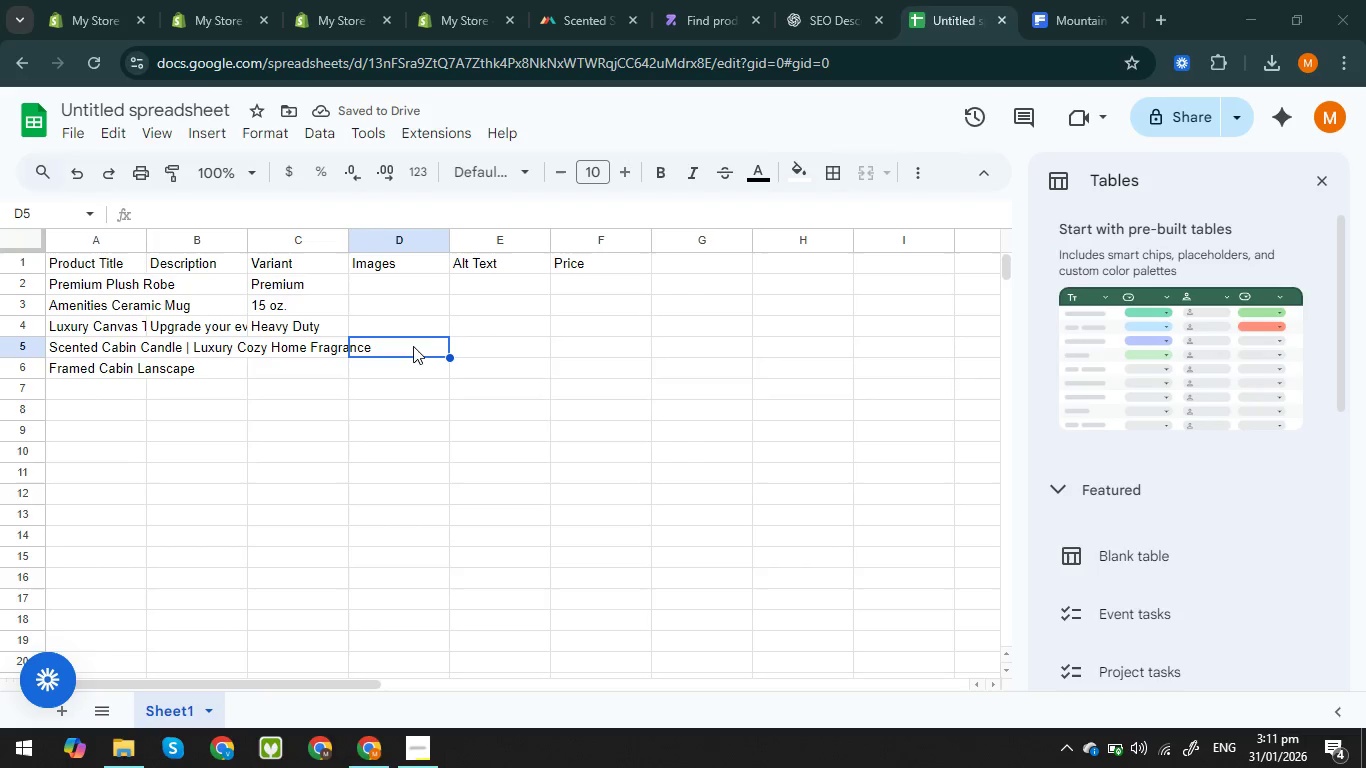 
key(Alt+Tab)